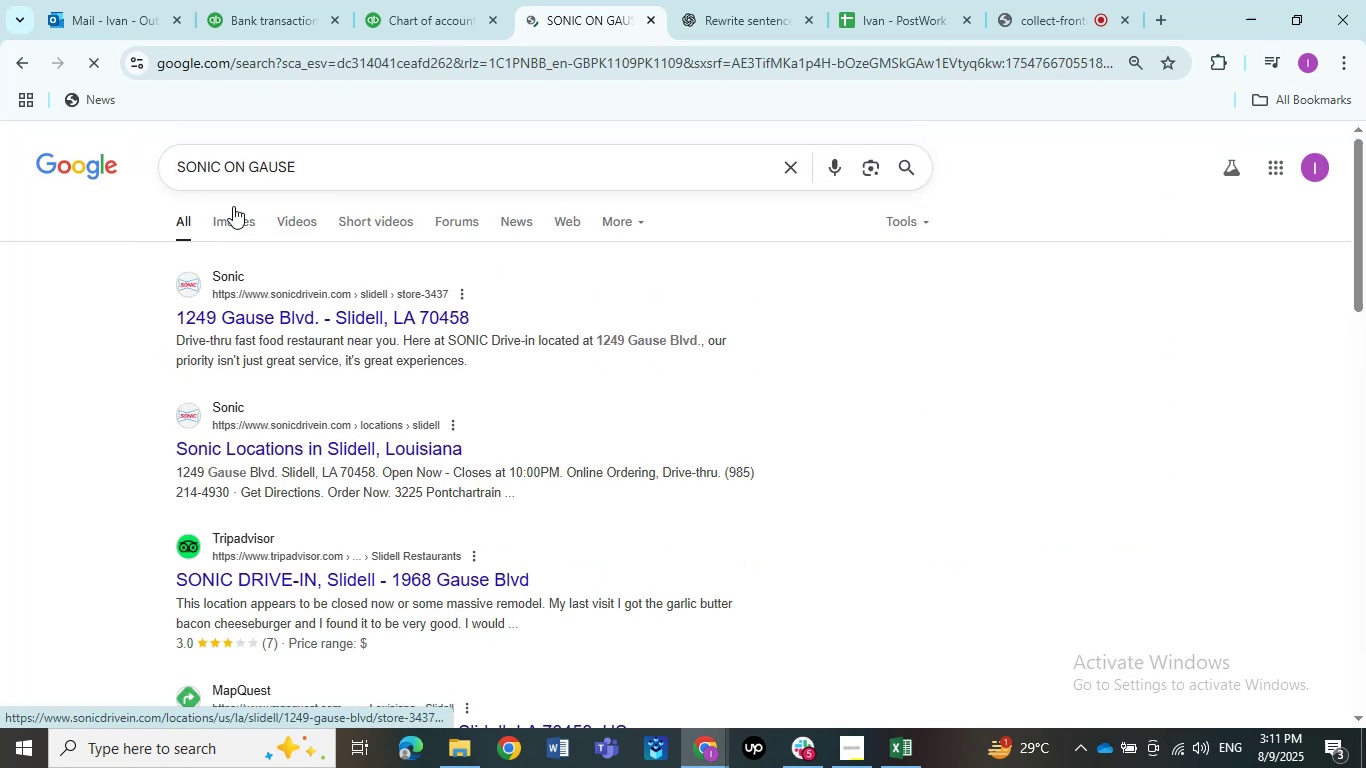 
left_click([231, 215])
 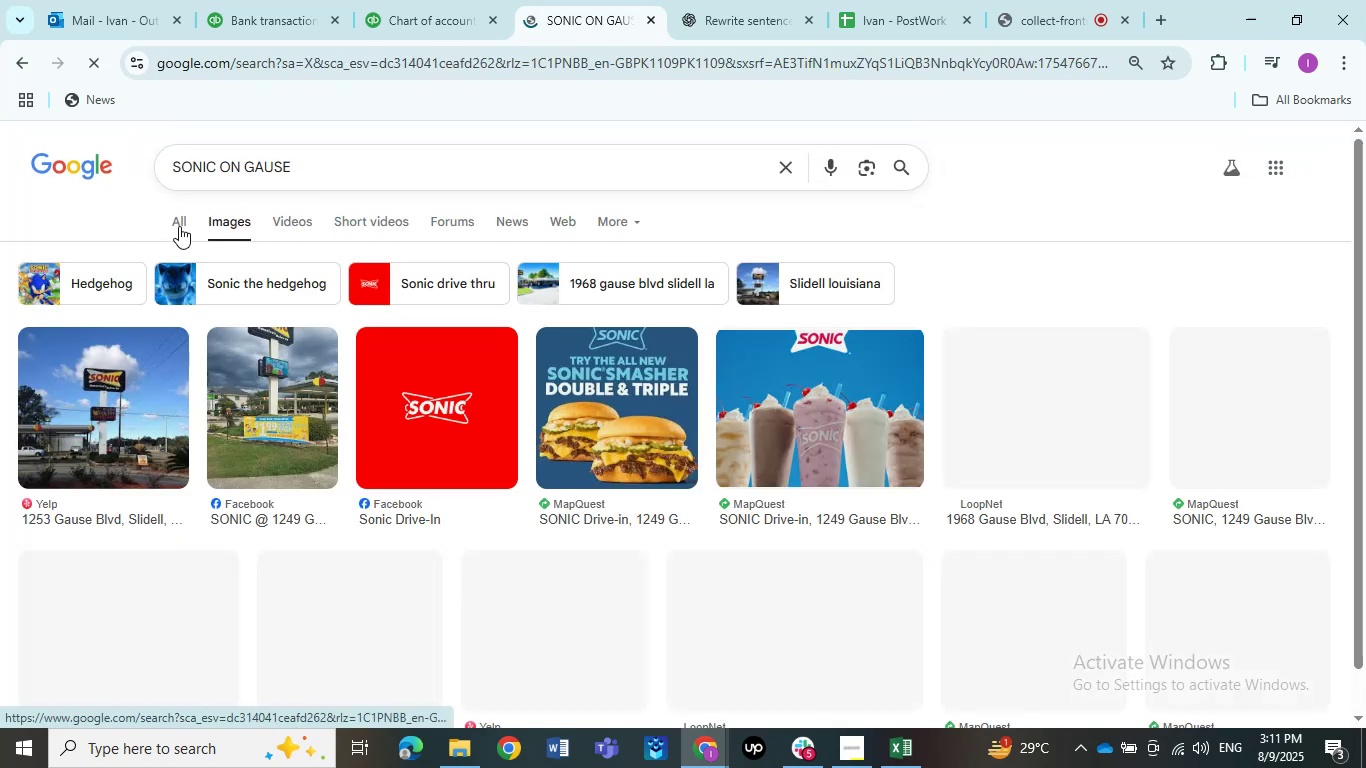 
left_click([179, 226])
 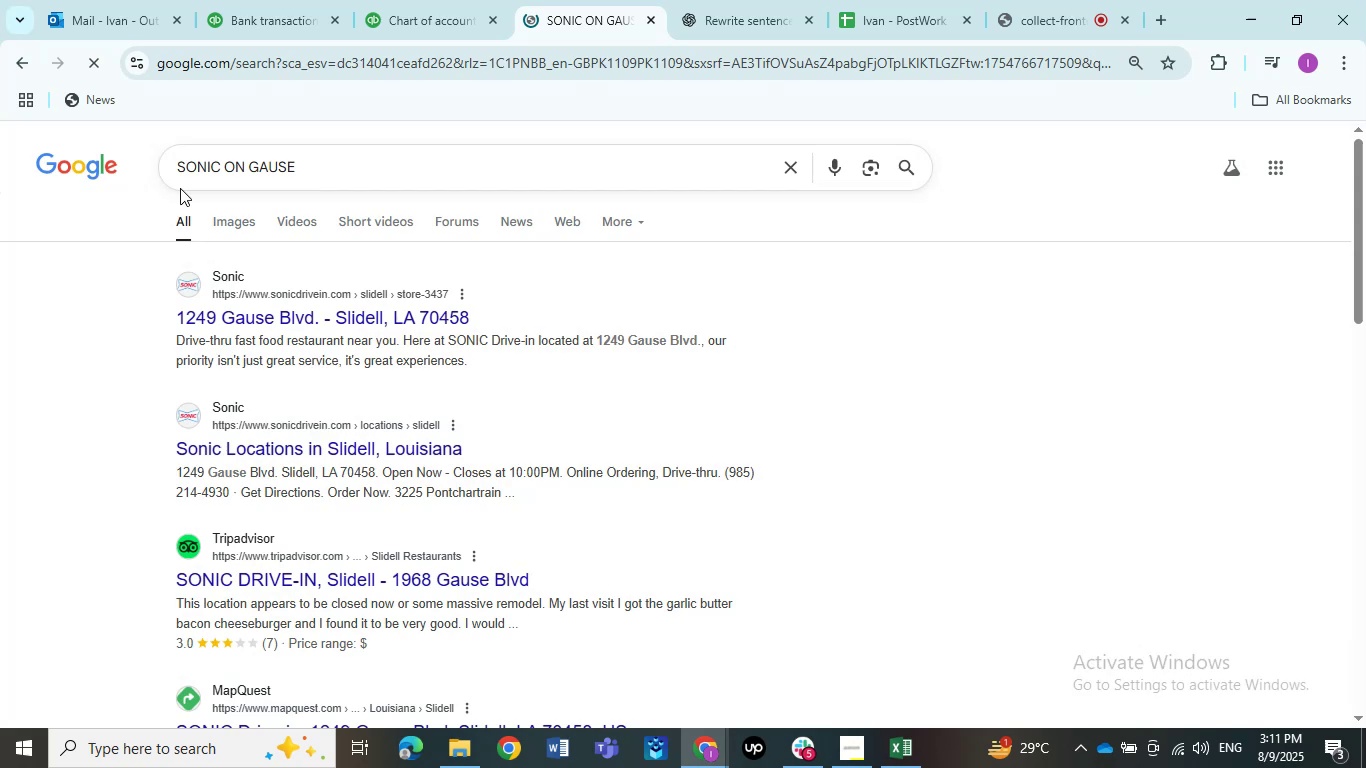 
left_click([27, 63])
 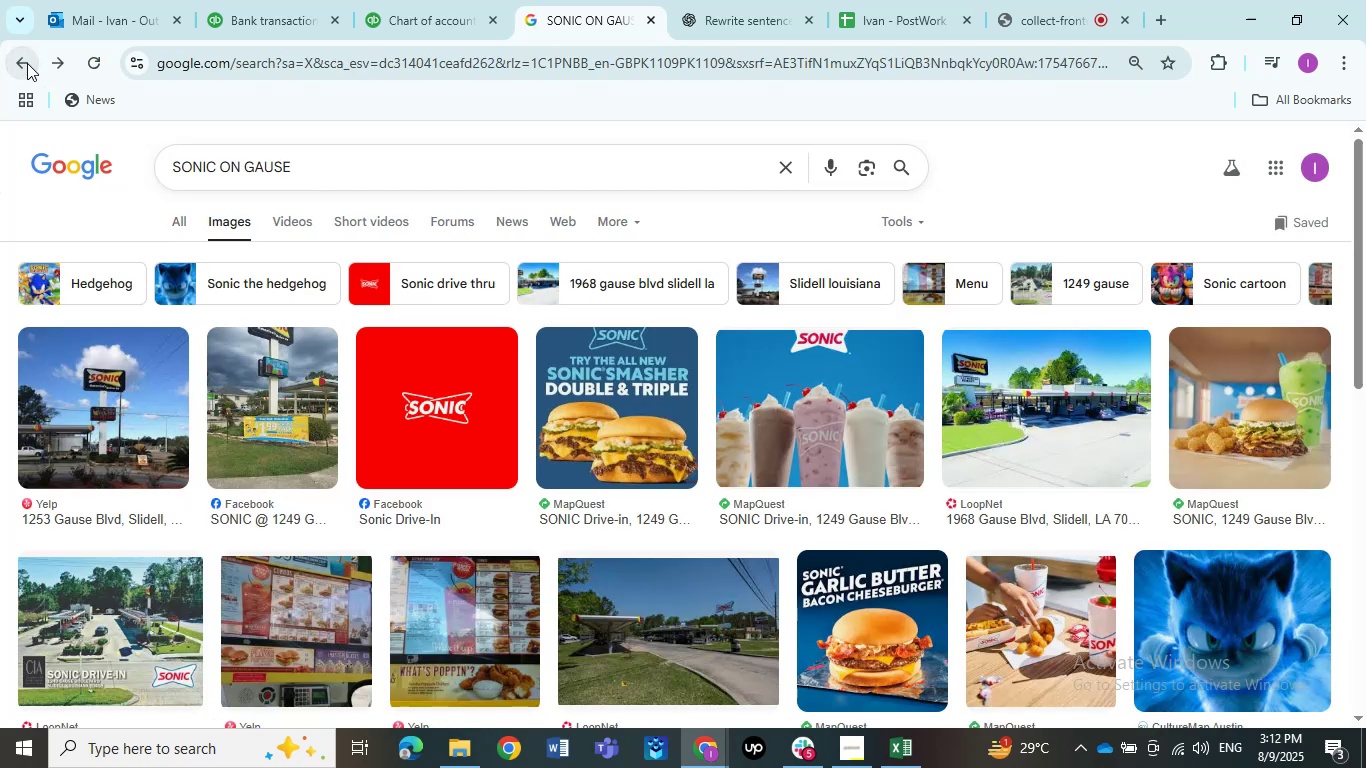 
left_click([27, 63])
 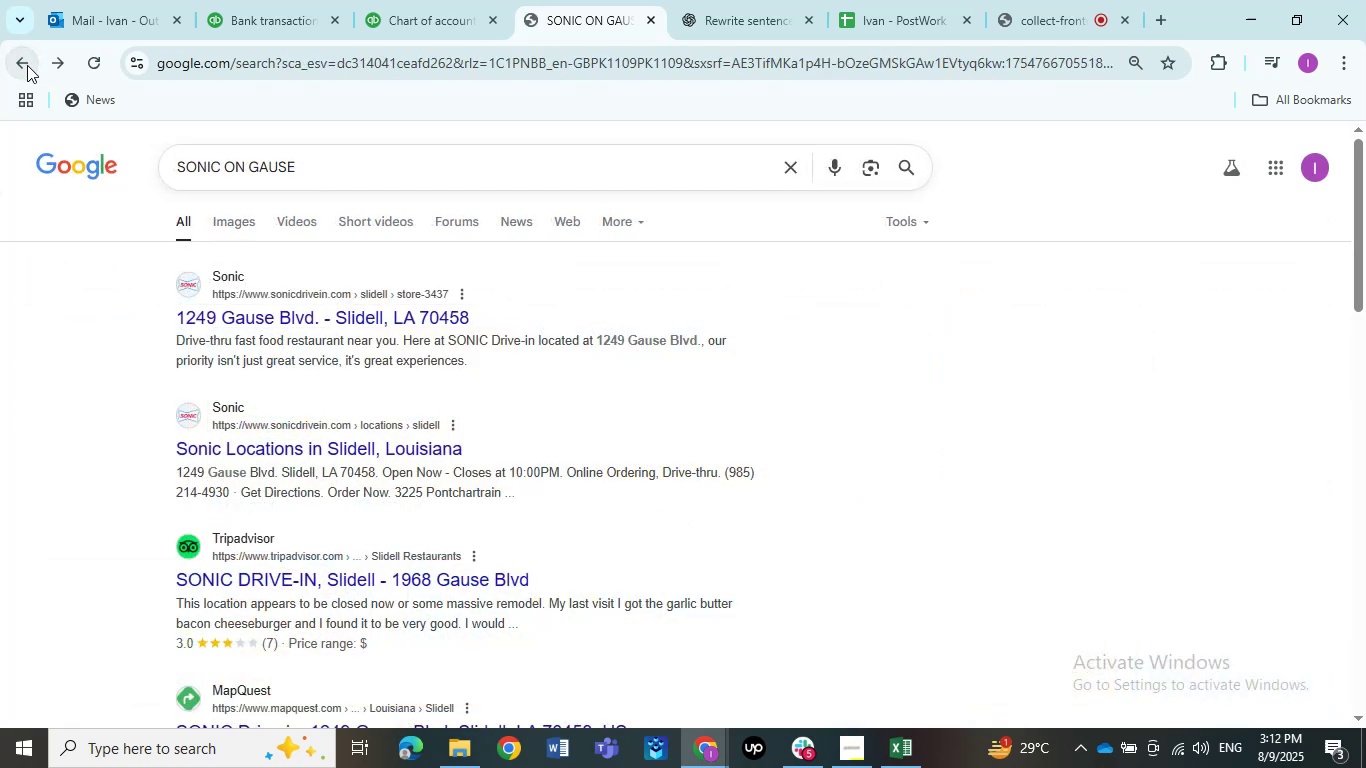 
left_click([27, 65])
 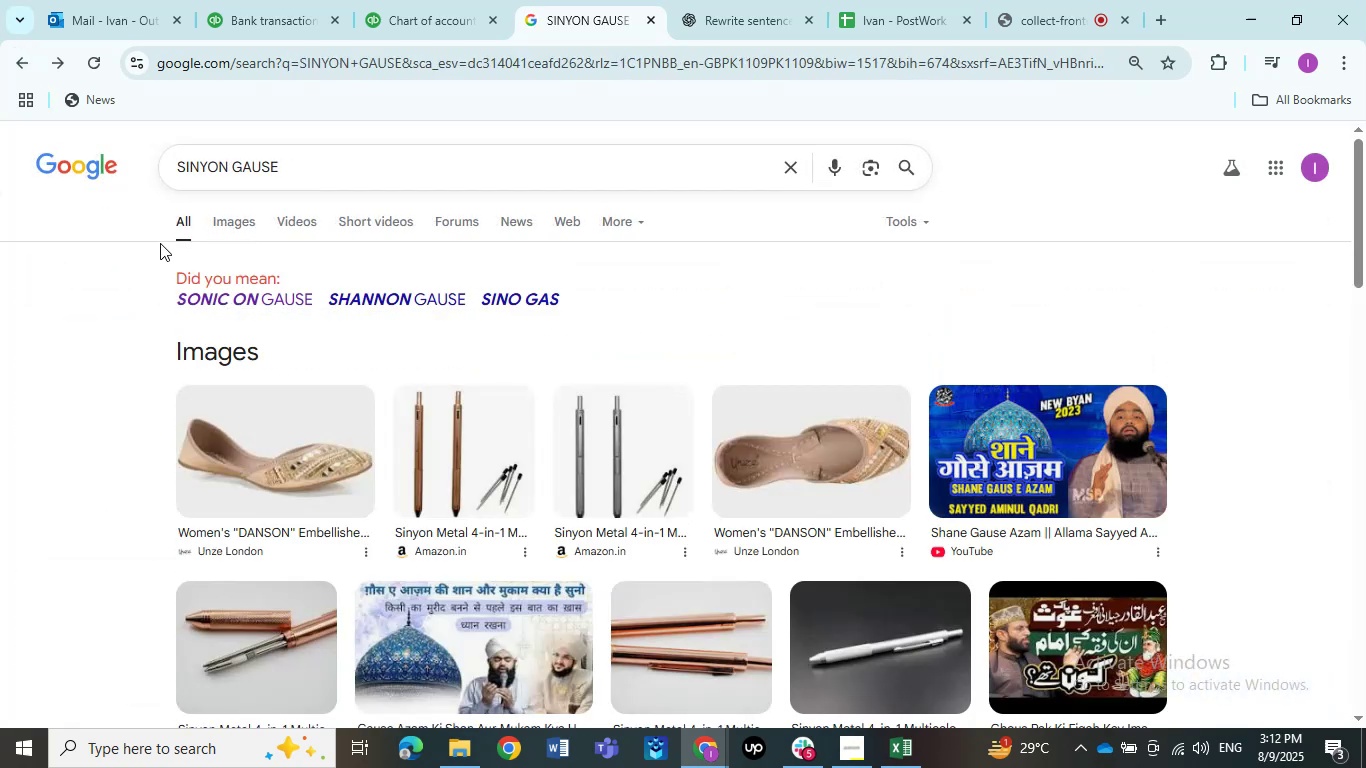 
left_click([206, 226])
 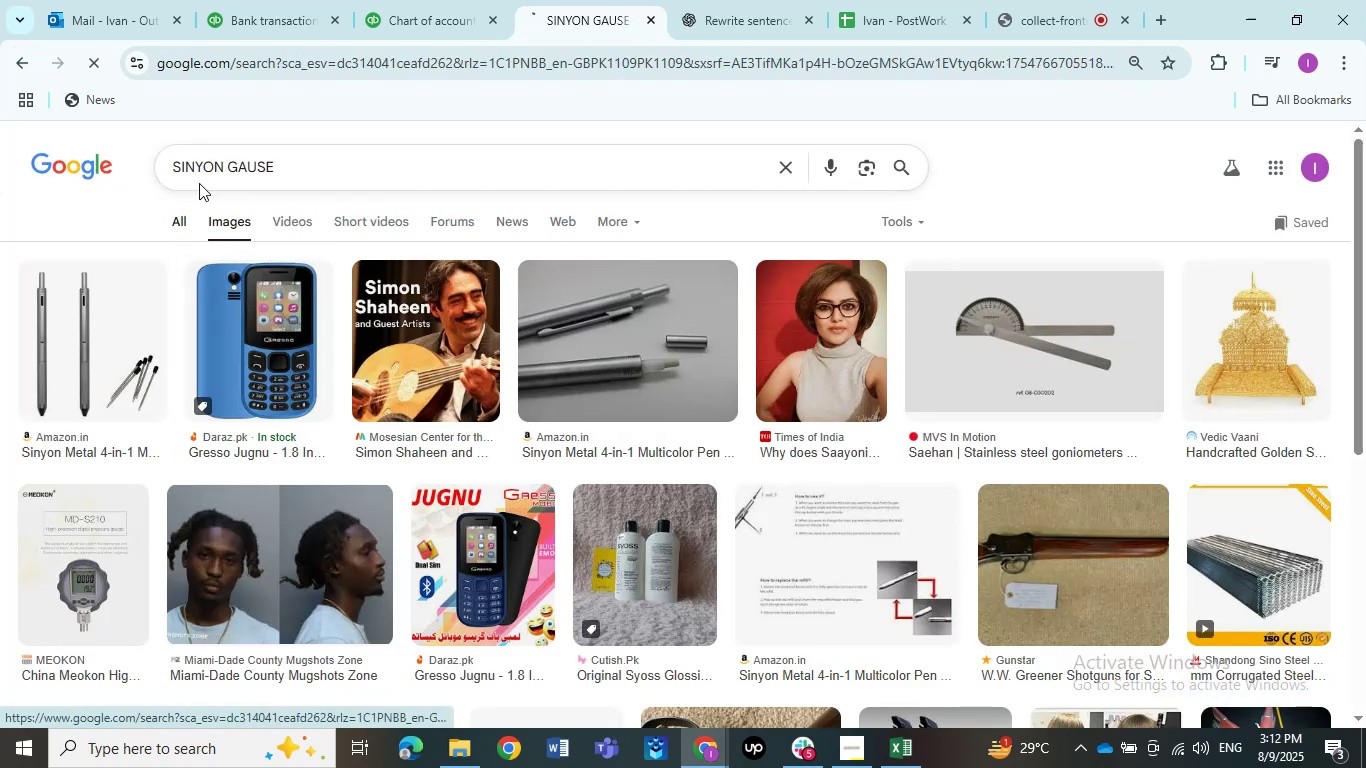 
left_click([273, 12])
 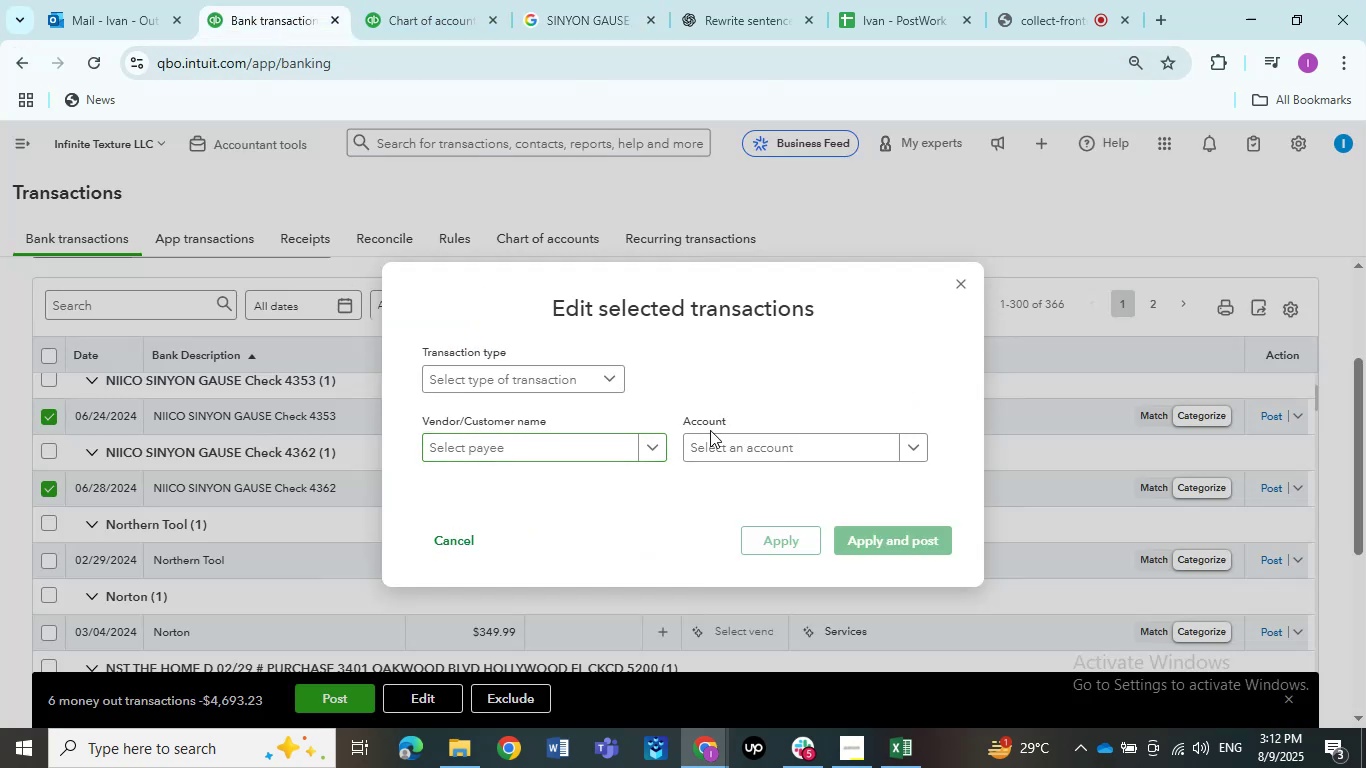 
left_click([715, 438])
 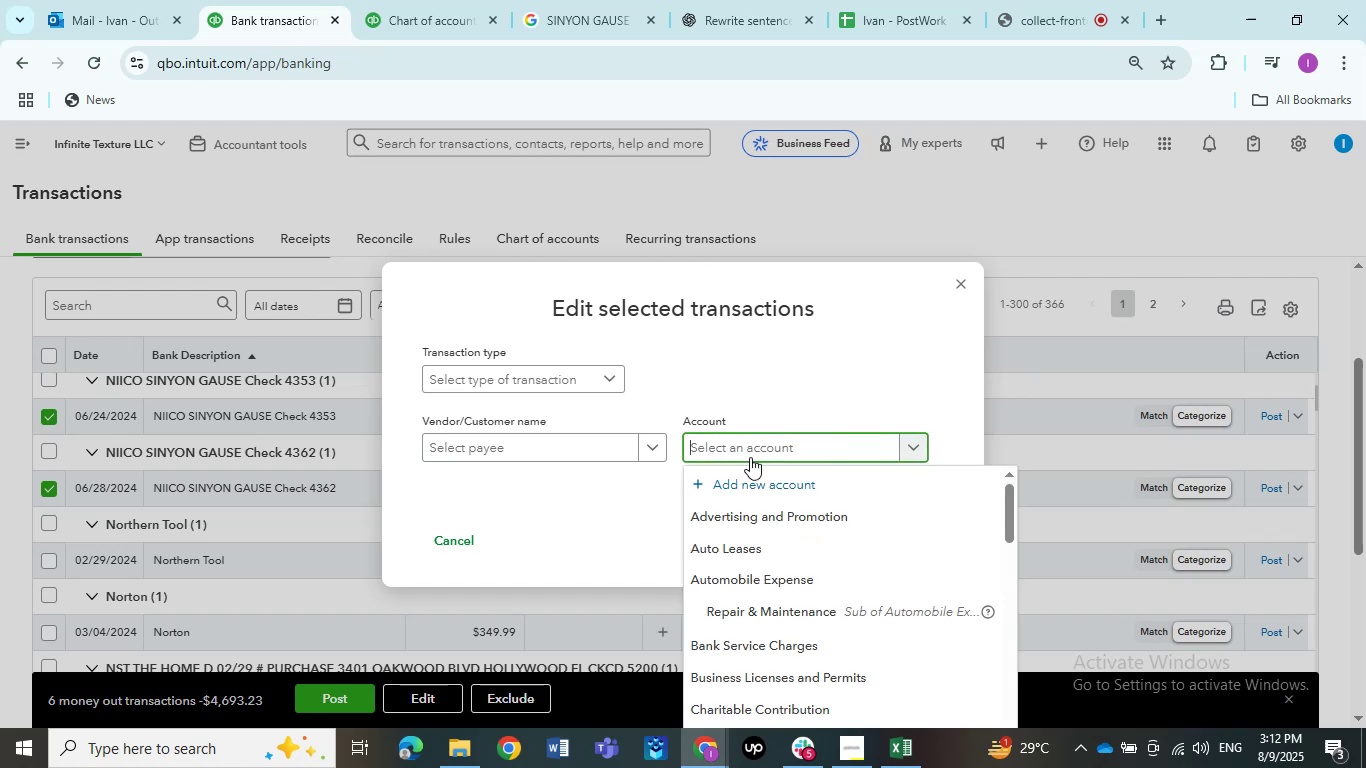 
type(supplies)
 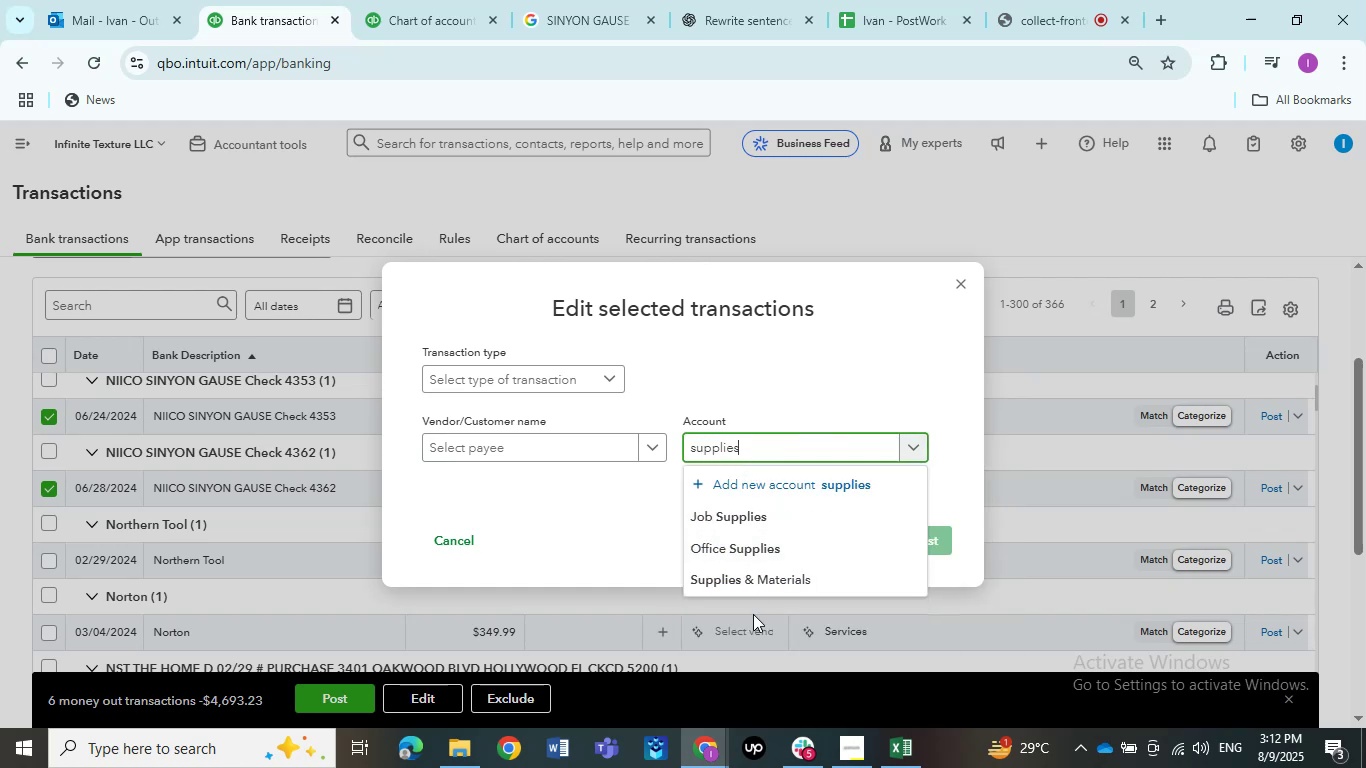 
left_click([758, 582])
 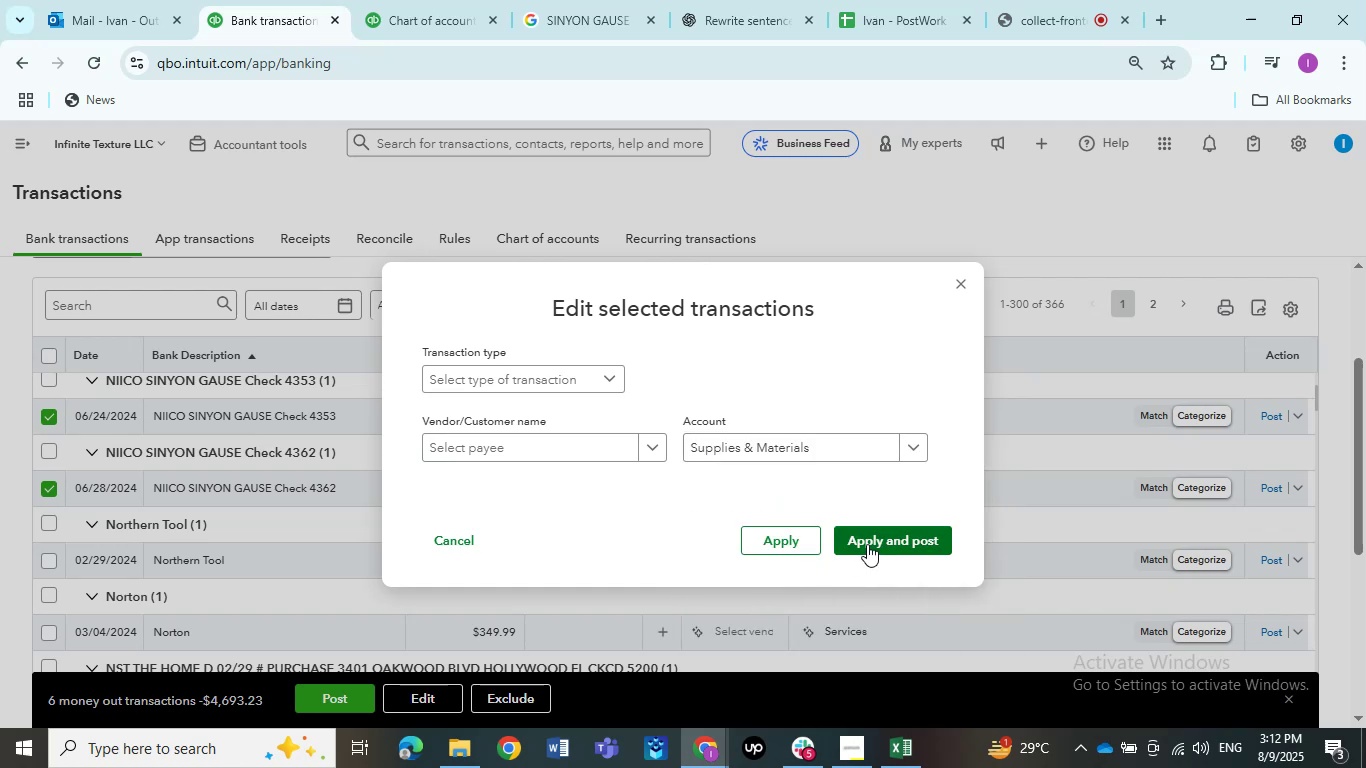 
left_click([867, 544])
 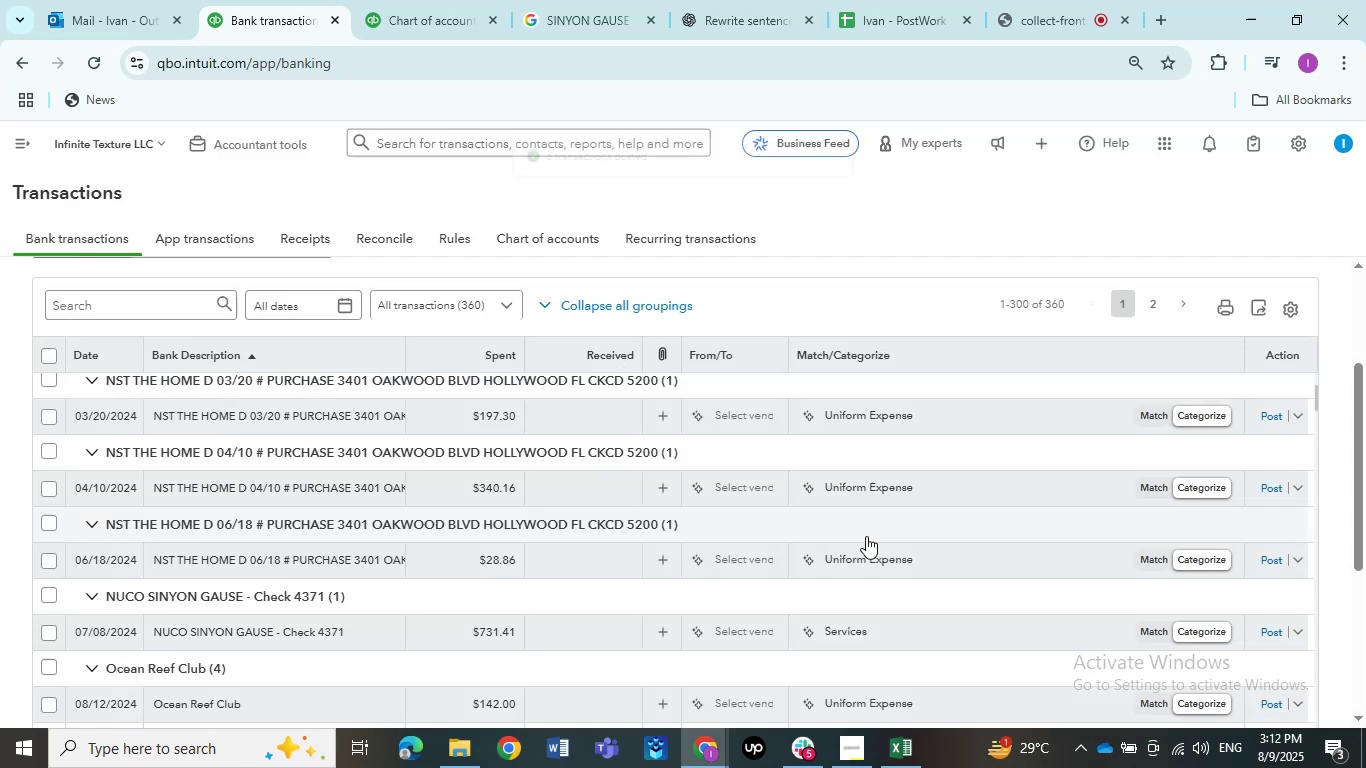 
wait(5.77)
 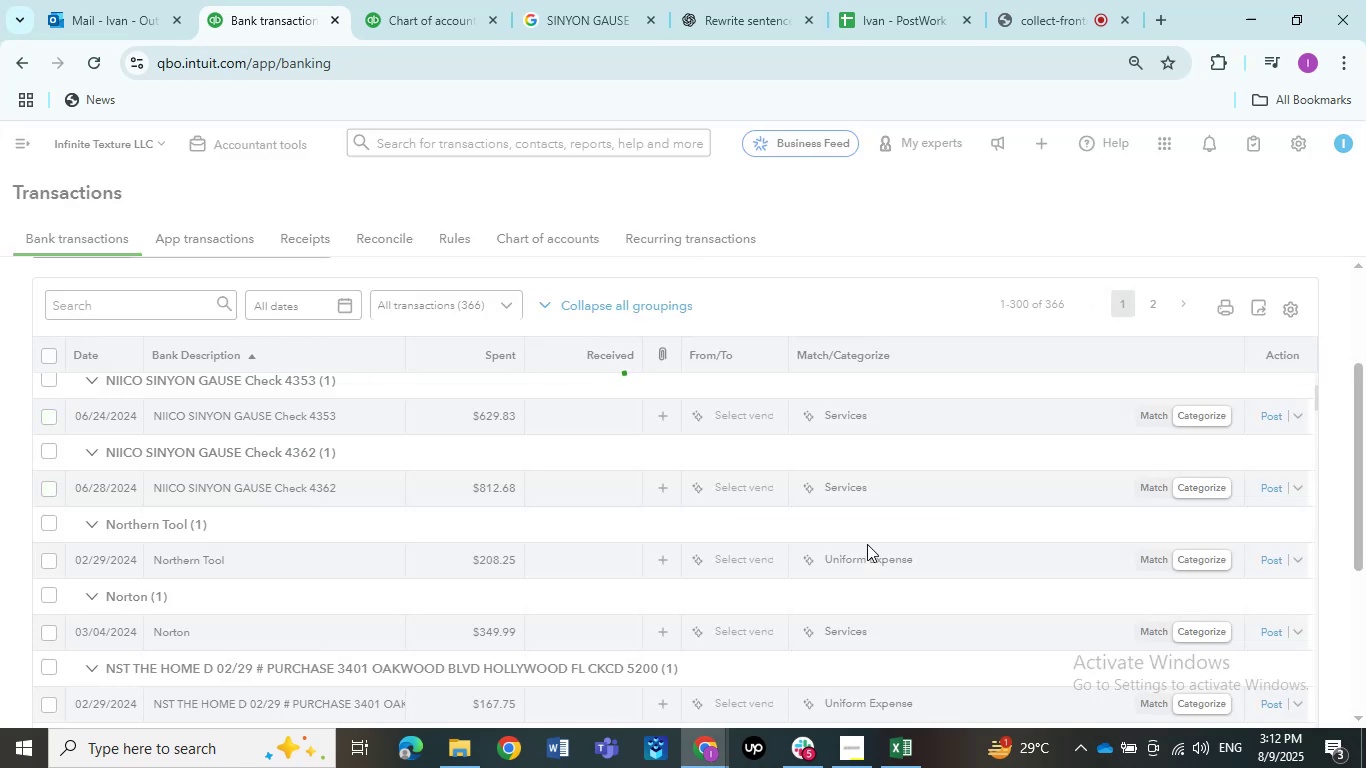 
left_click([147, 305])
 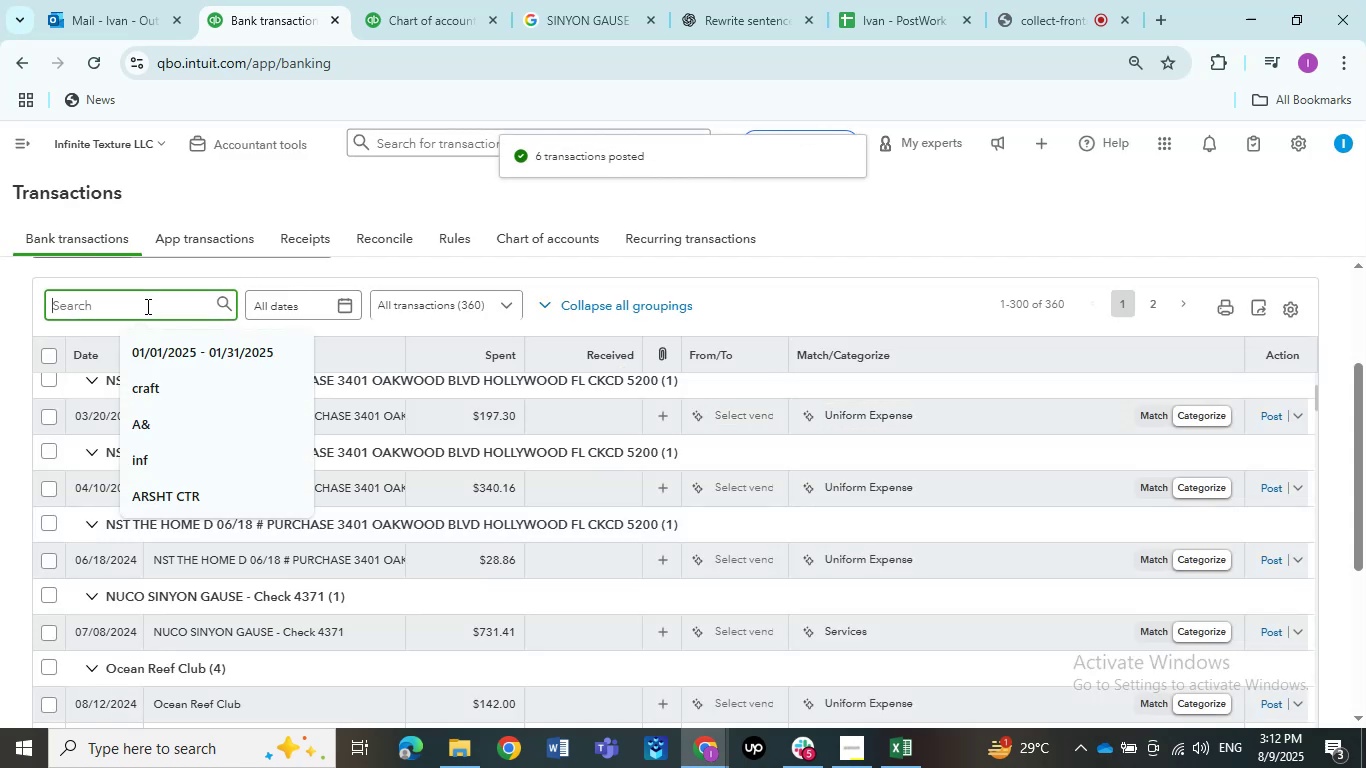 
type(Nico)
 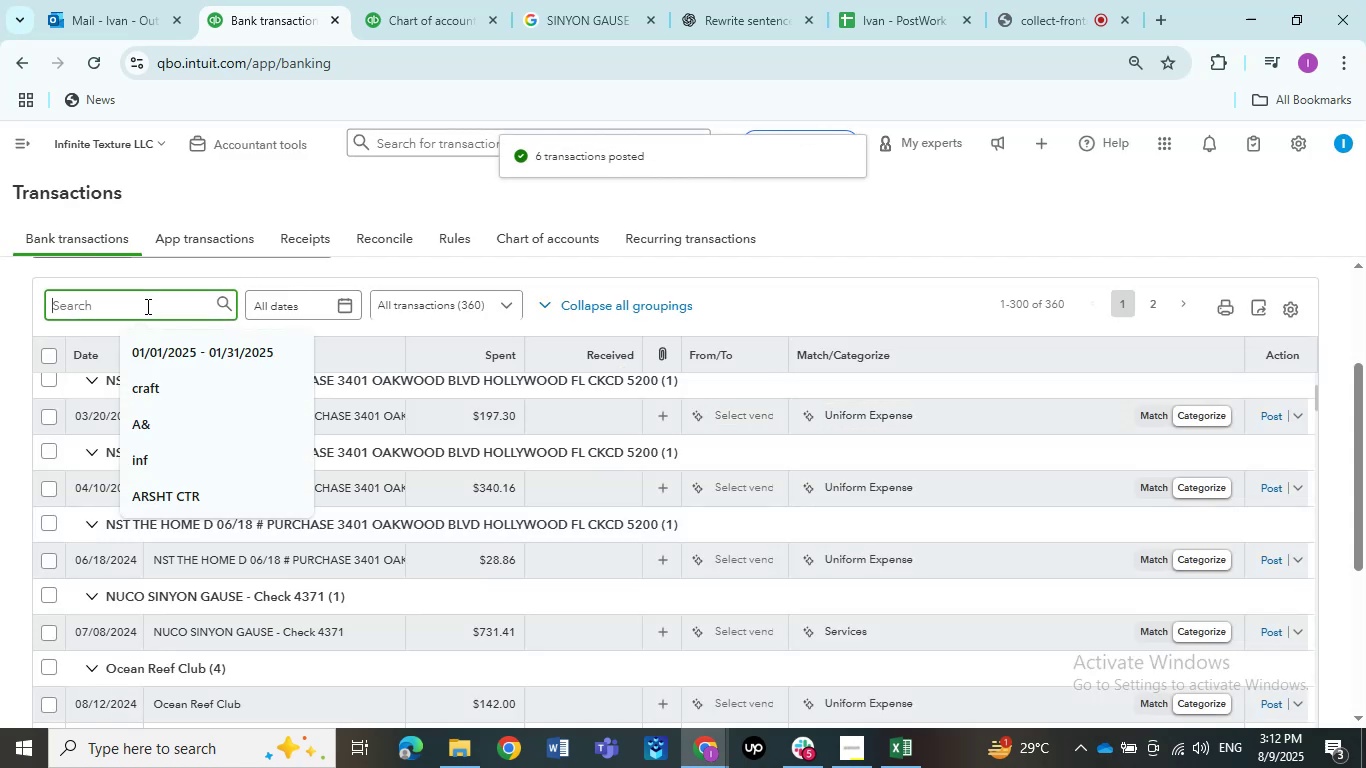 
key(Enter)
 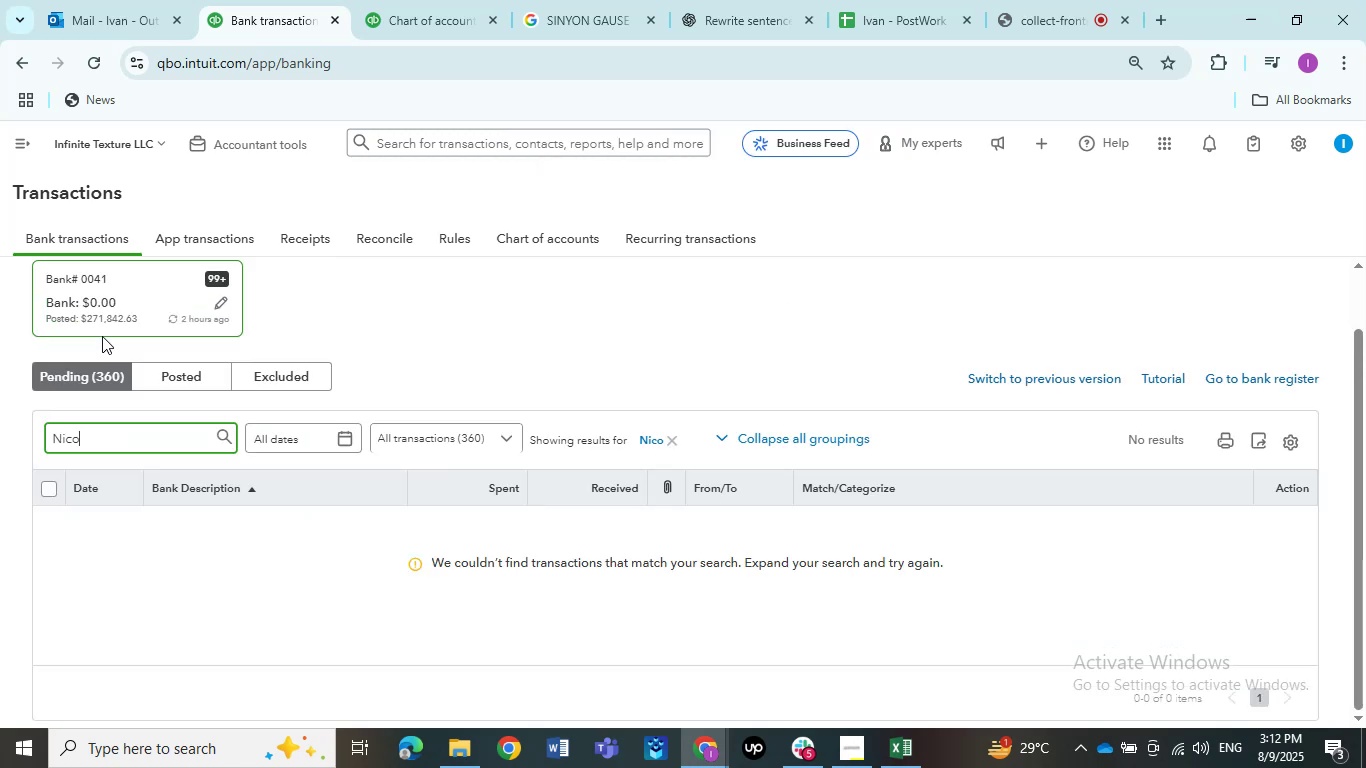 
wait(6.61)
 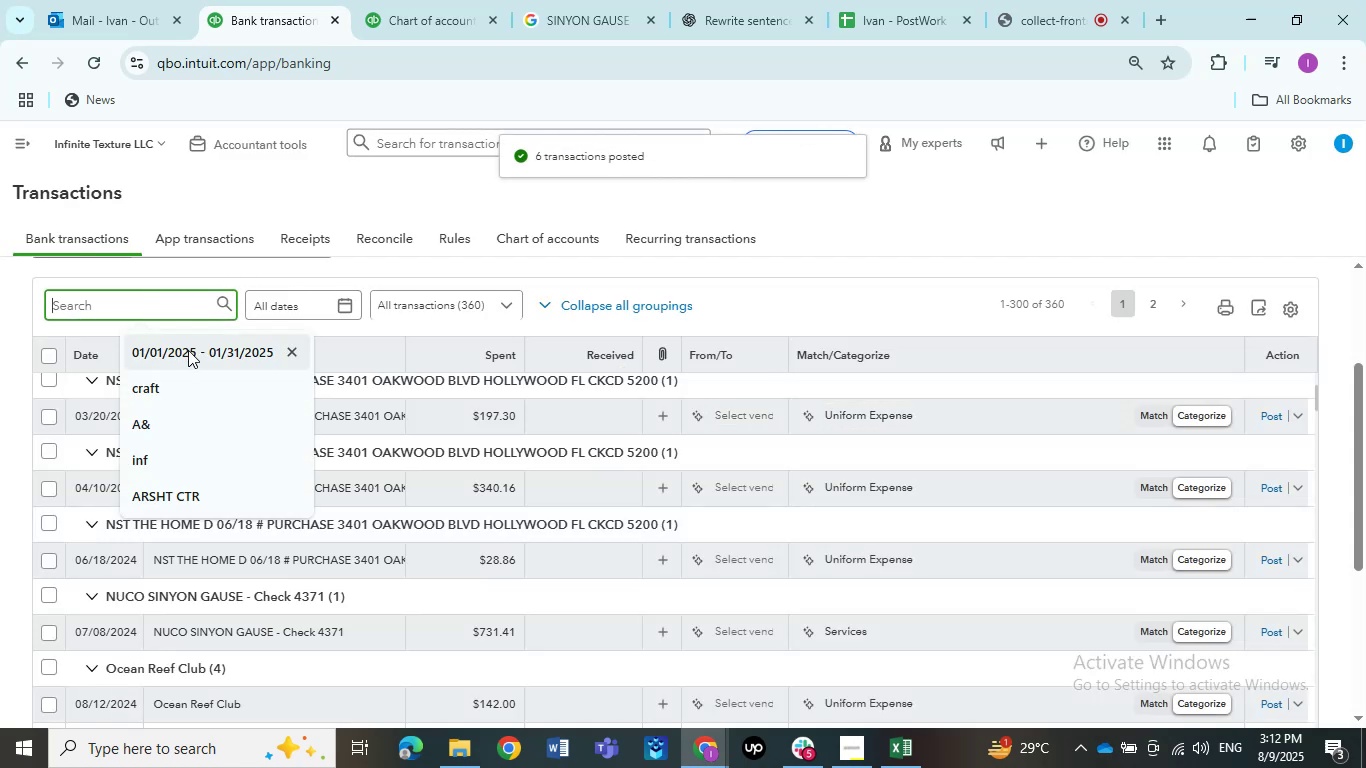 
left_click([149, 374])
 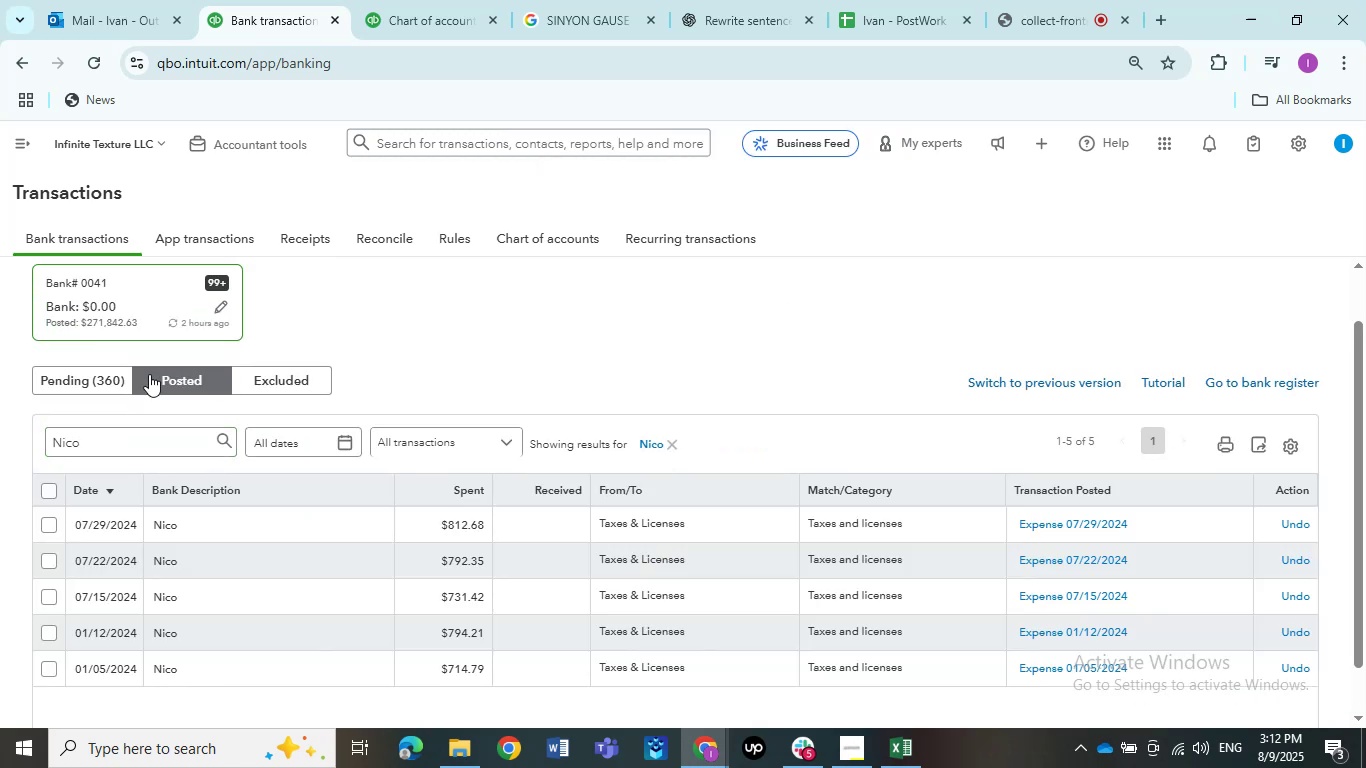 
wait(10.0)
 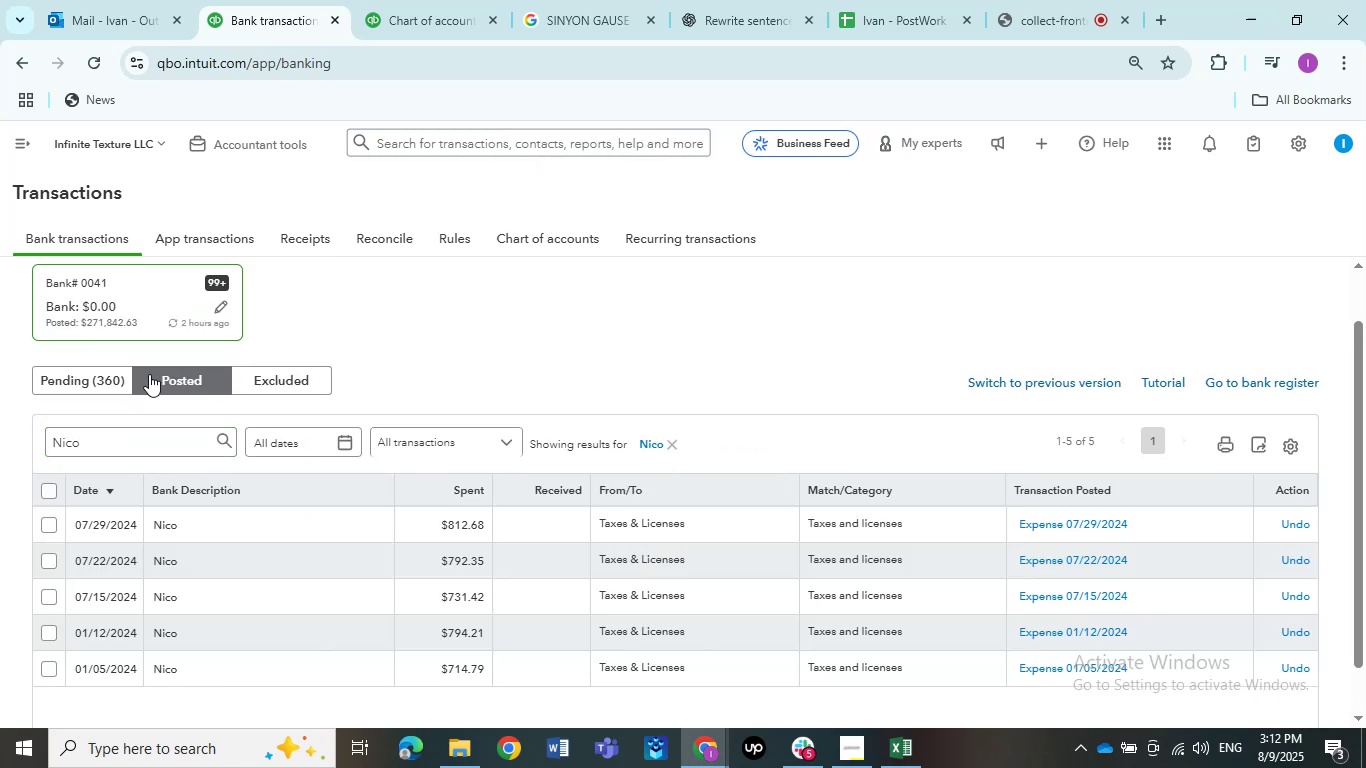 
left_click([53, 492])
 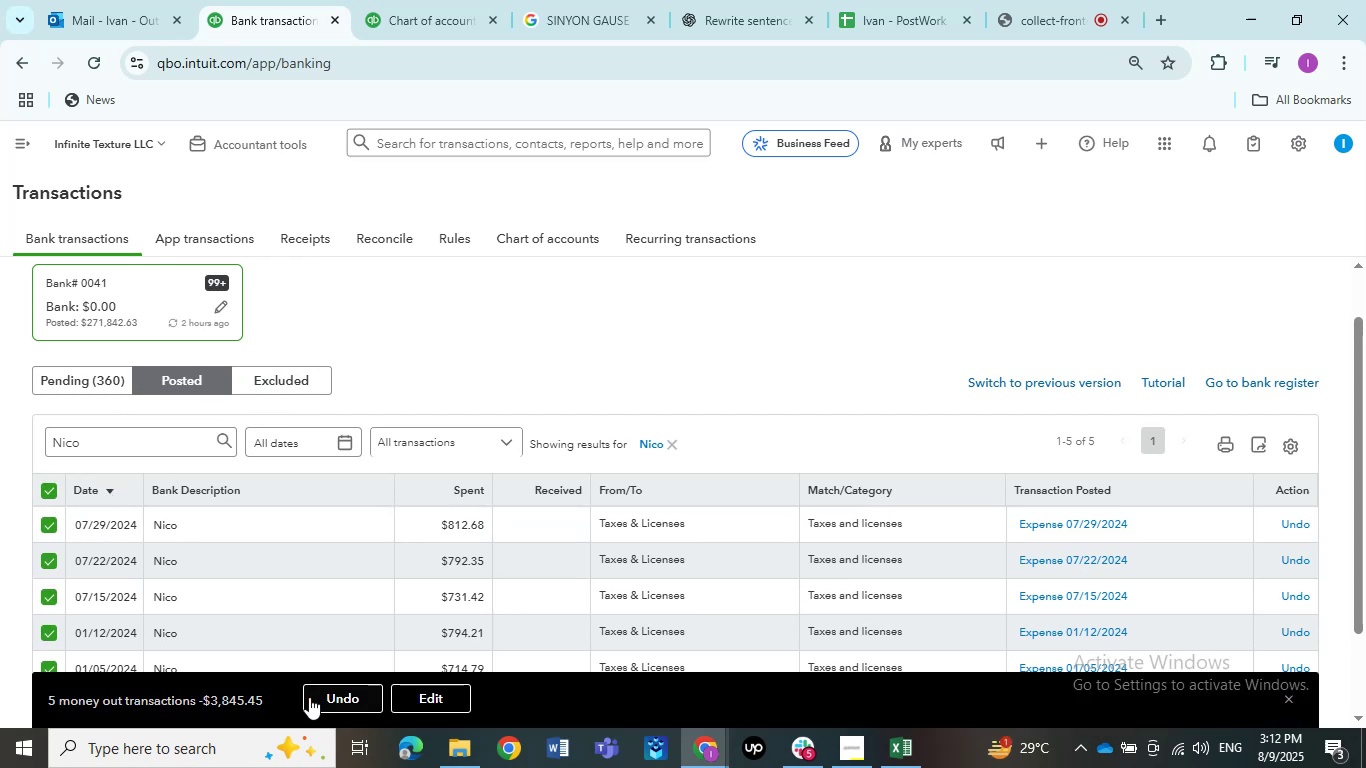 
left_click([318, 698])
 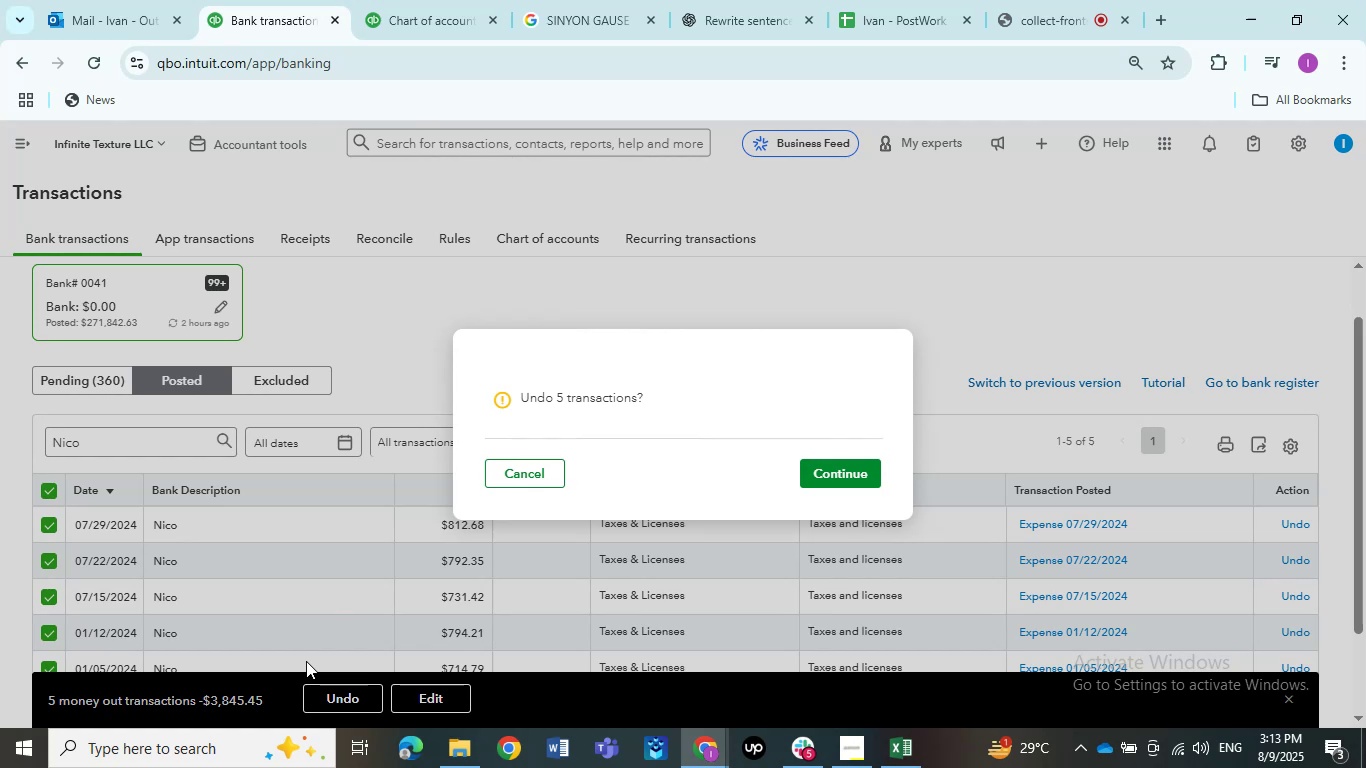 
wait(45.71)
 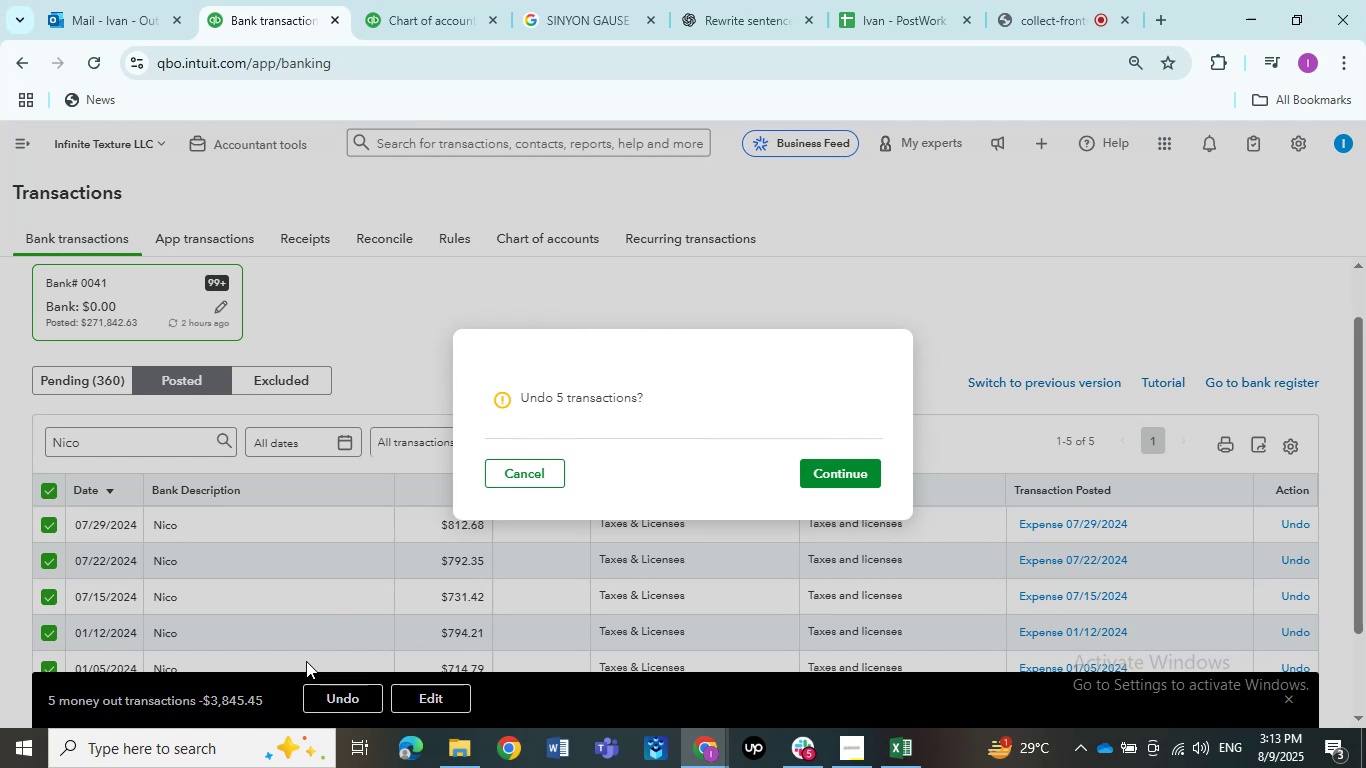 
left_click([819, 463])
 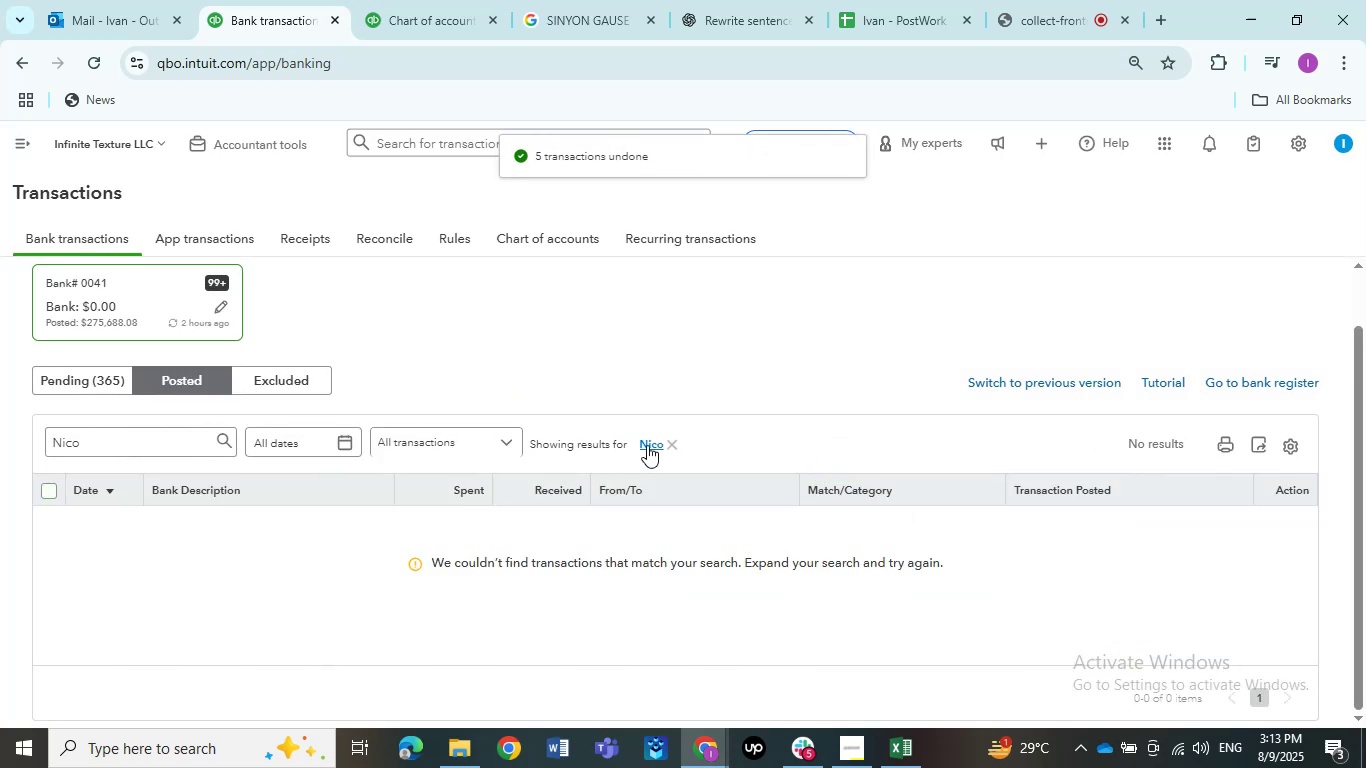 
left_click([668, 444])
 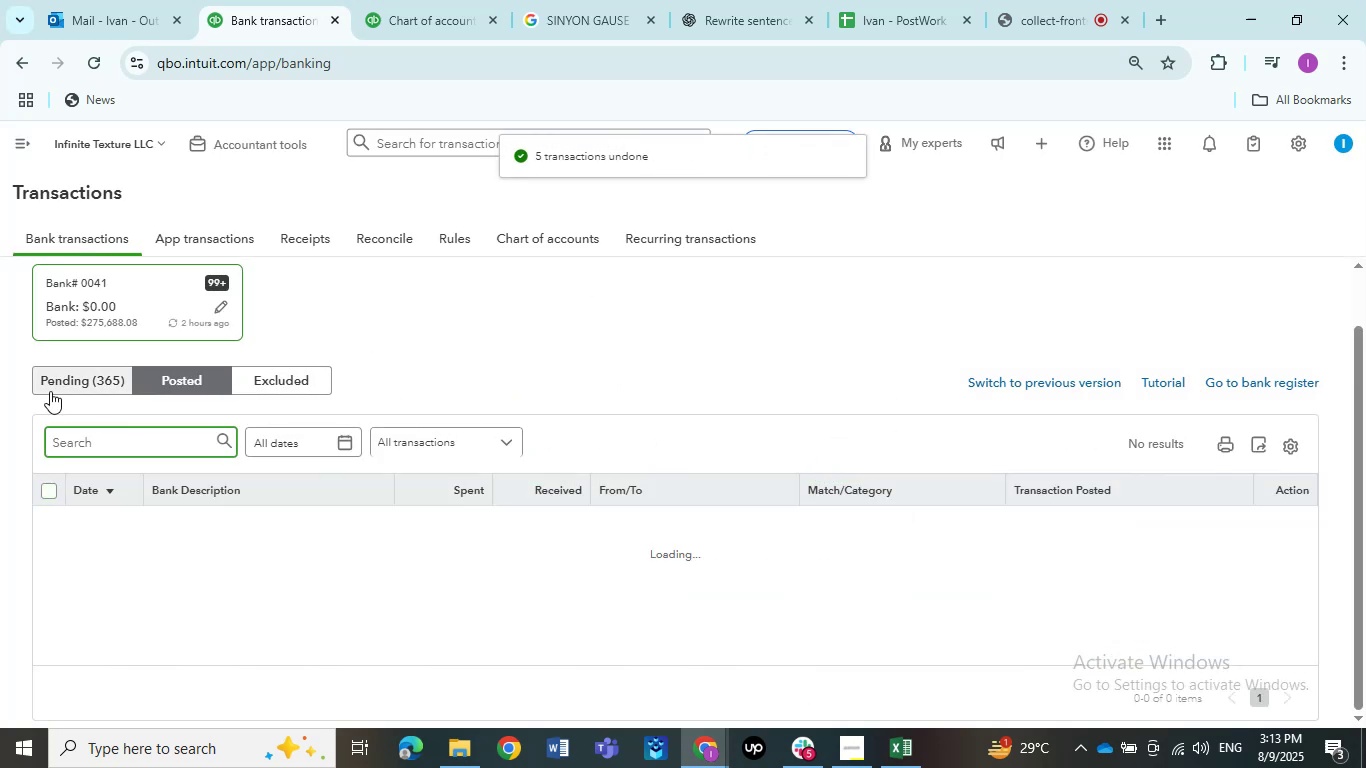 
left_click([58, 390])
 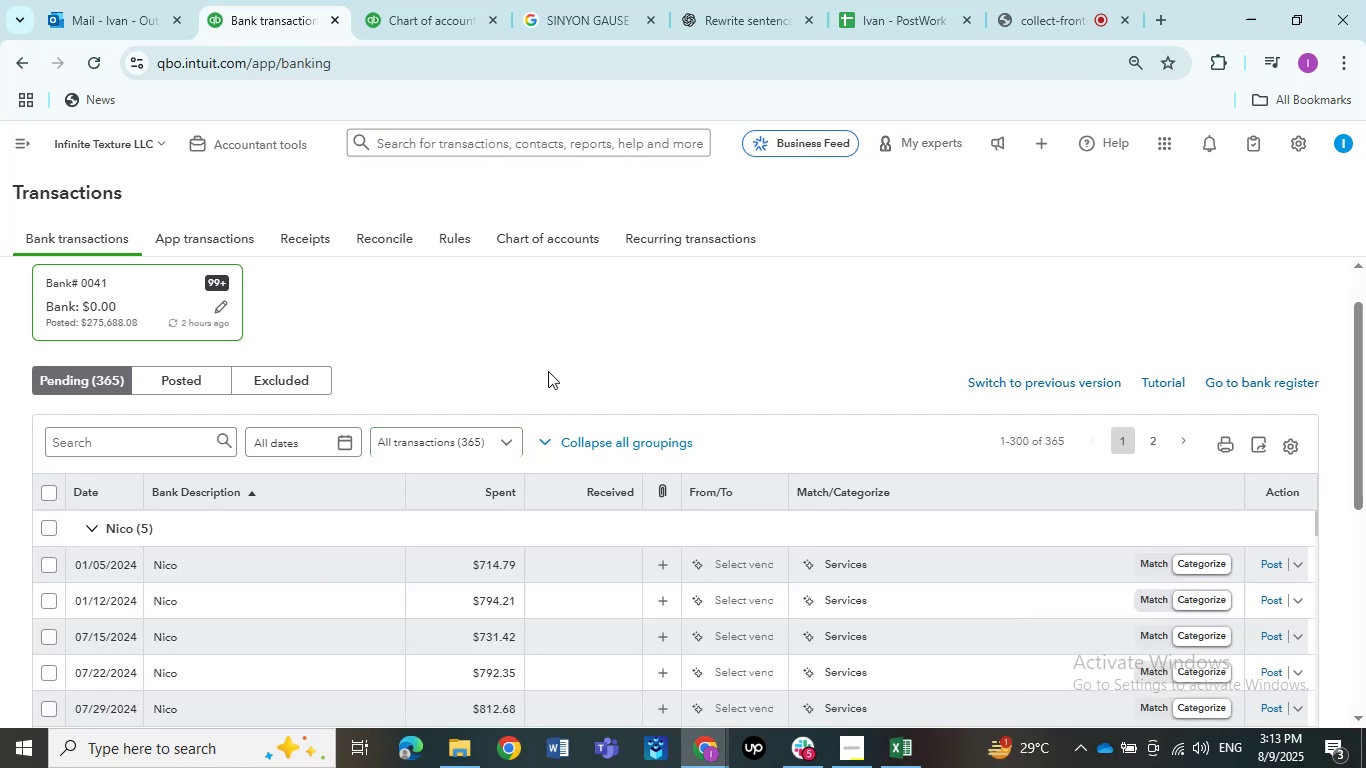 
wait(17.61)
 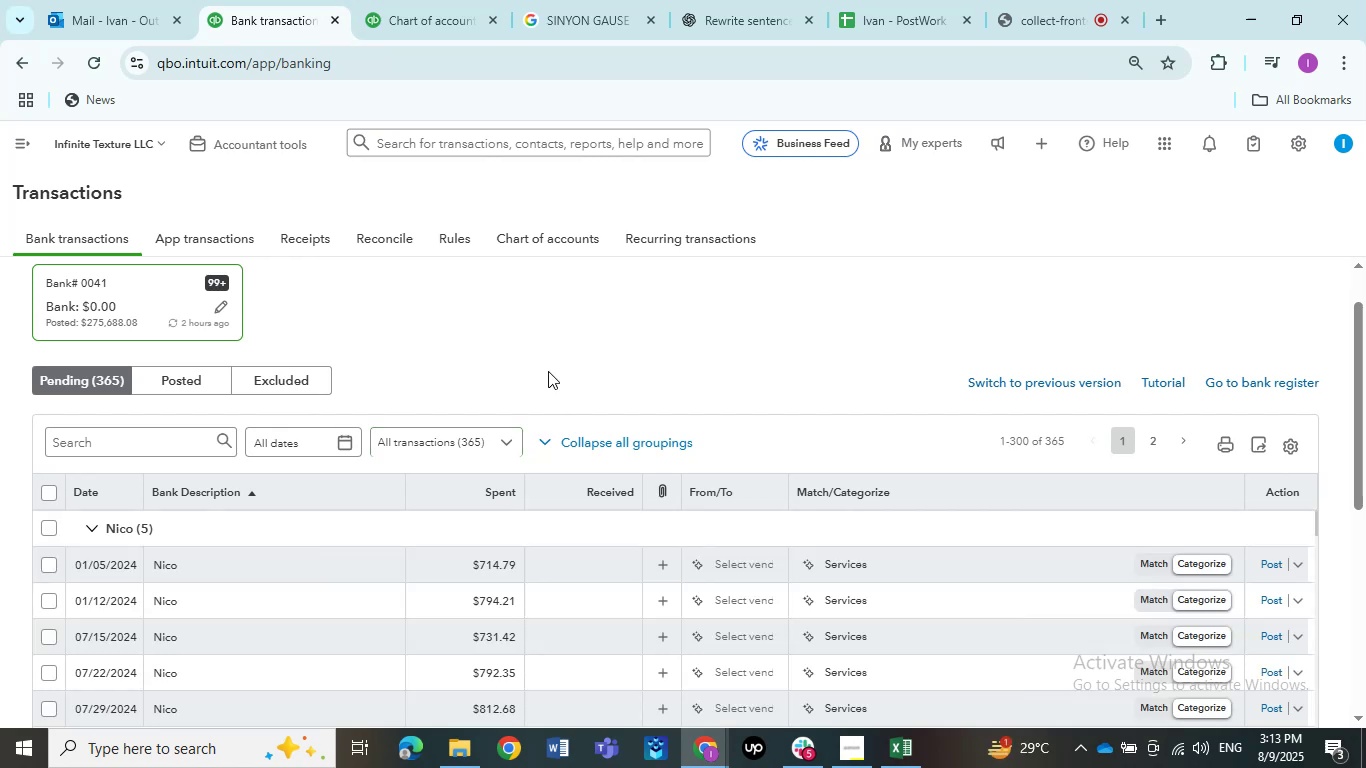 
scroll: coordinate [152, 474], scroll_direction: none, amount: 0.0
 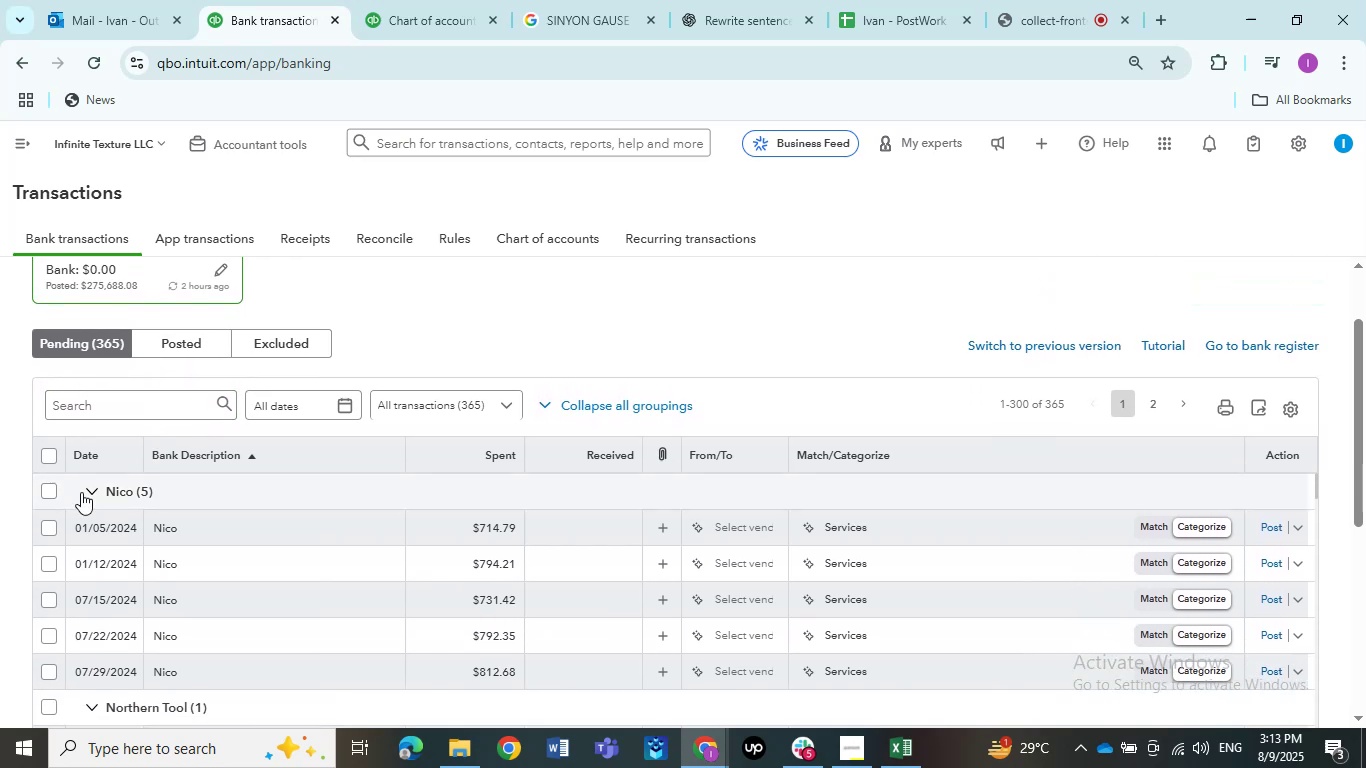 
left_click([55, 487])
 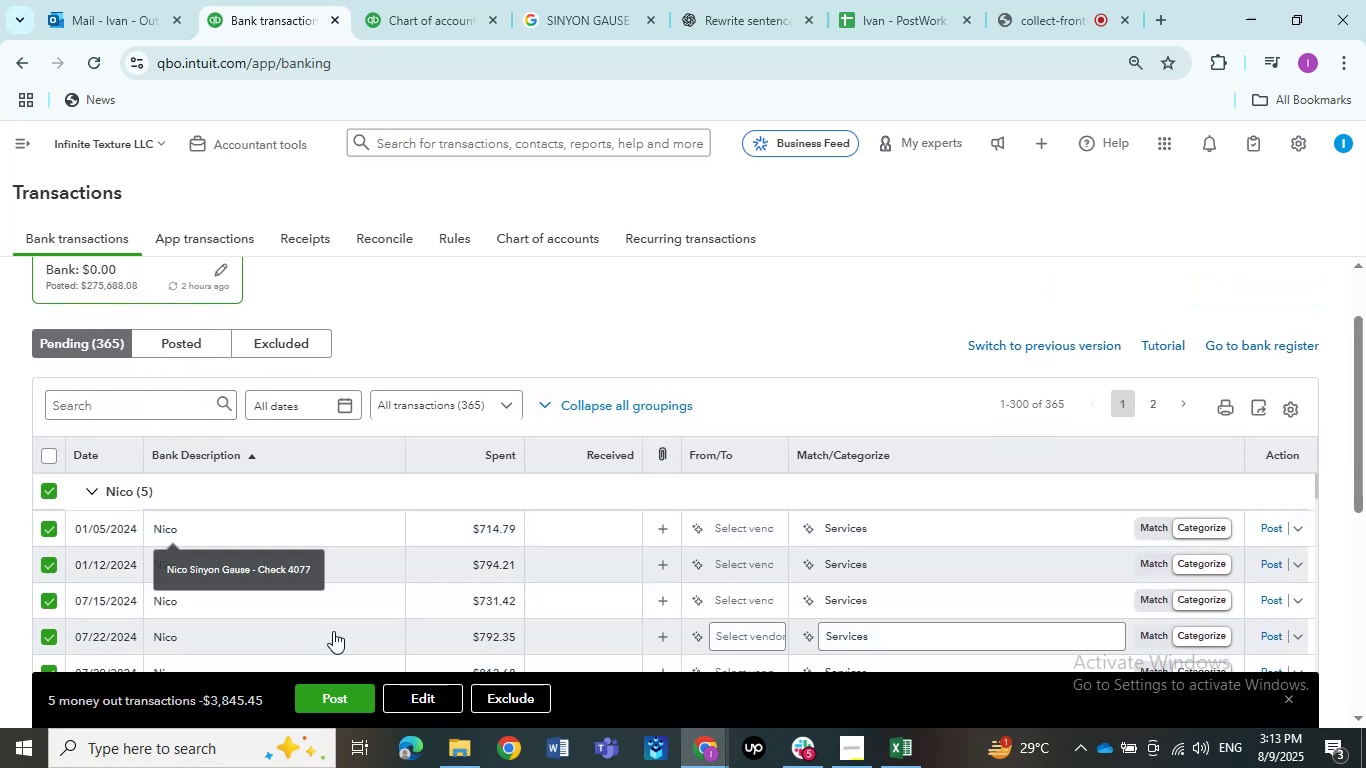 
left_click([404, 688])
 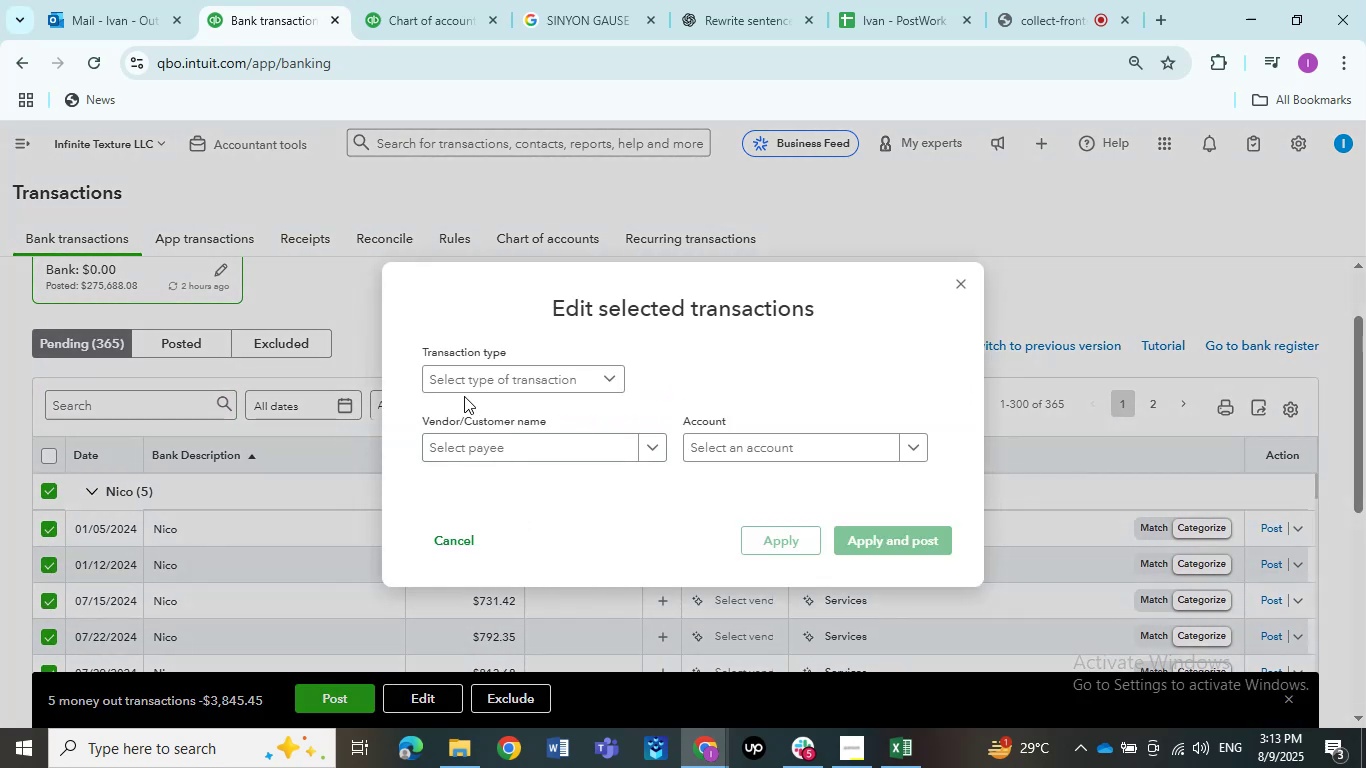 
left_click([464, 380])
 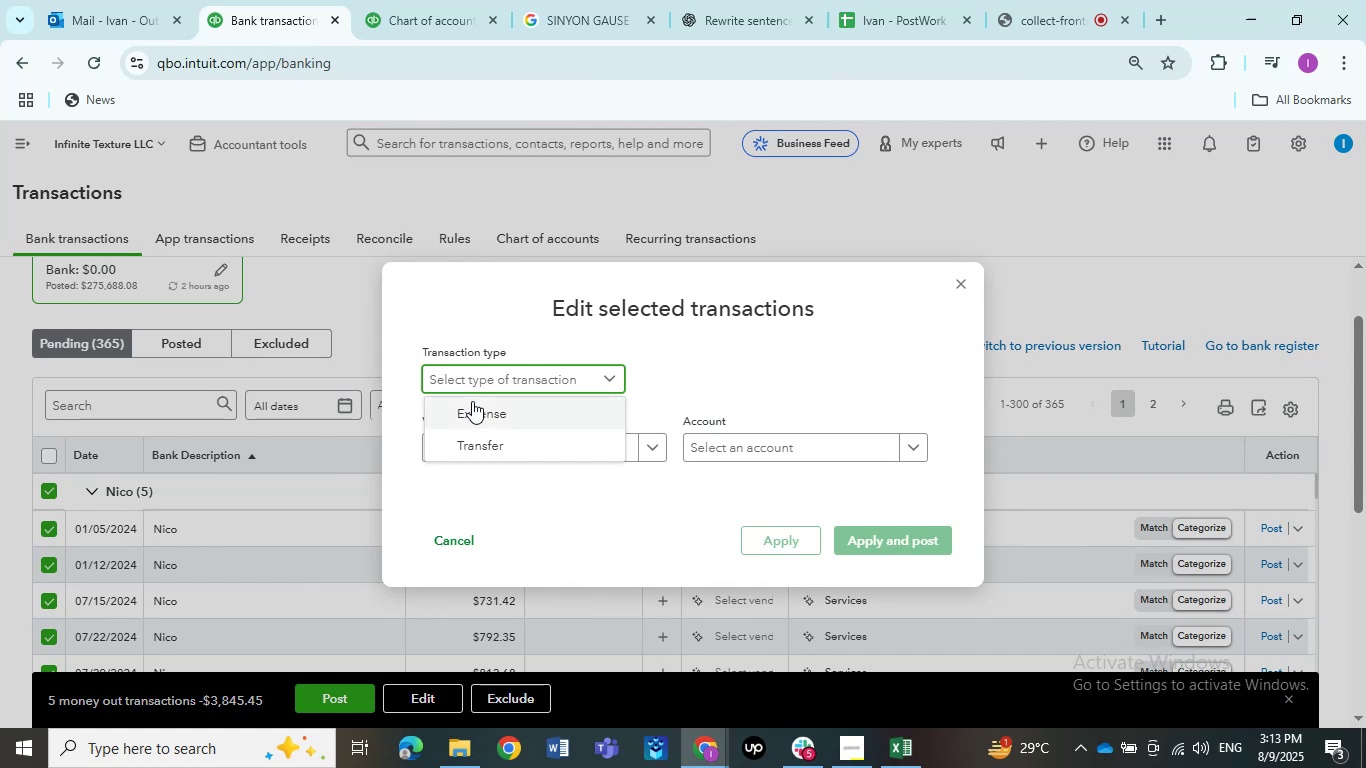 
left_click([472, 403])
 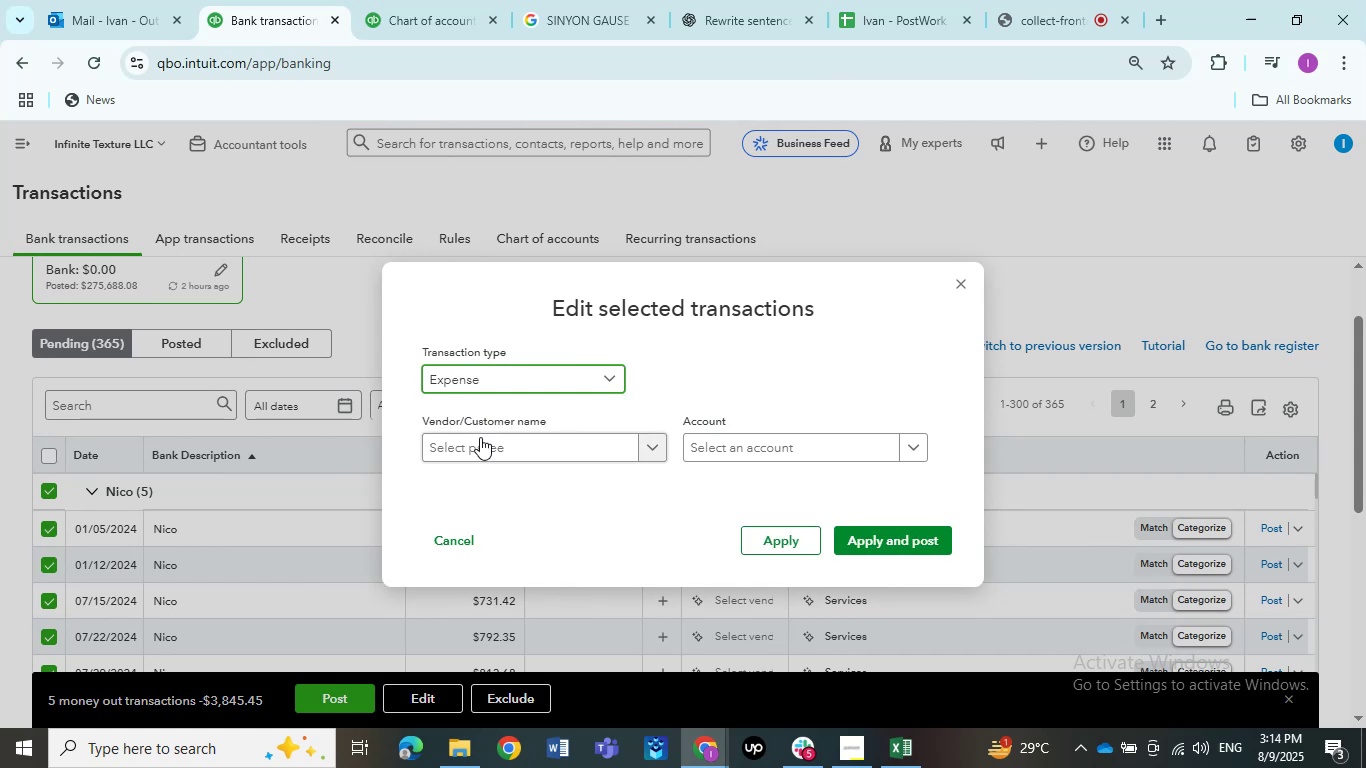 
left_click([484, 445])
 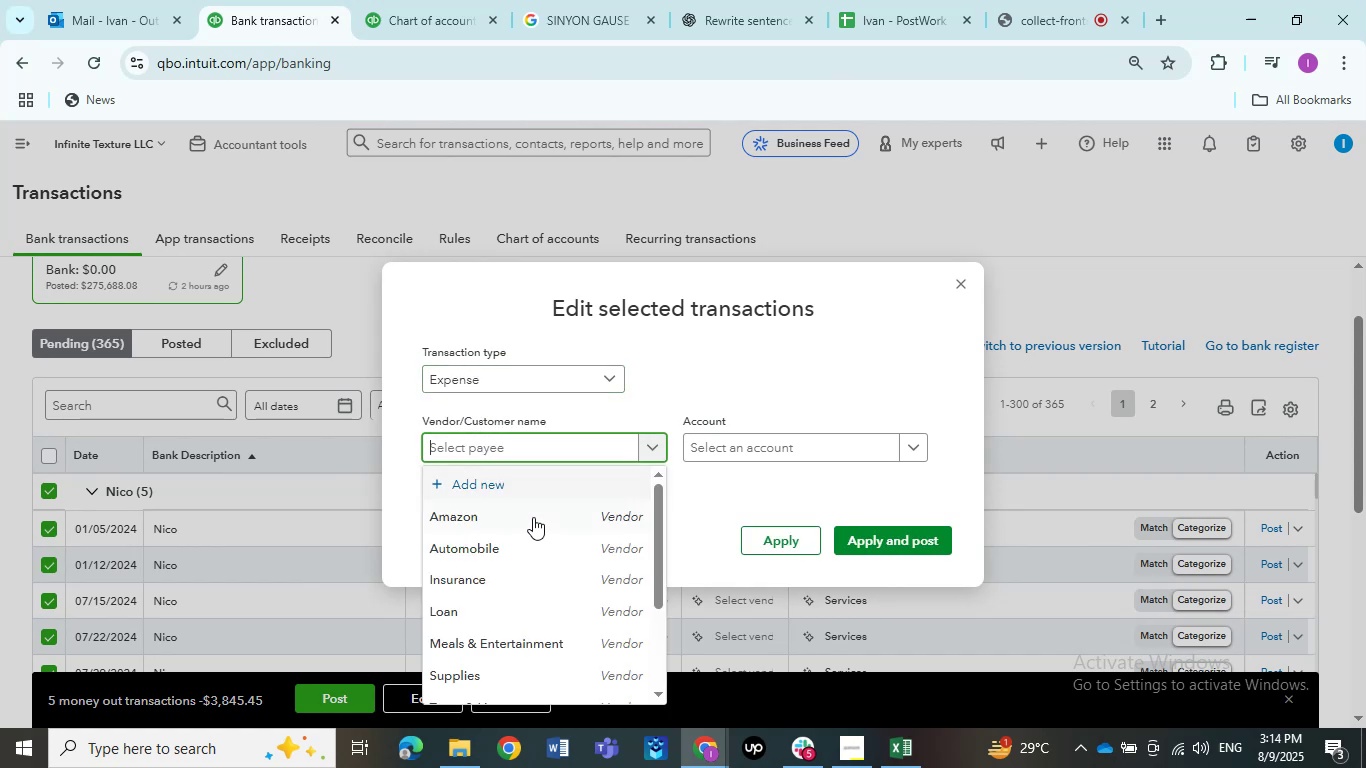 
scroll: coordinate [529, 546], scroll_direction: down, amount: 4.0
 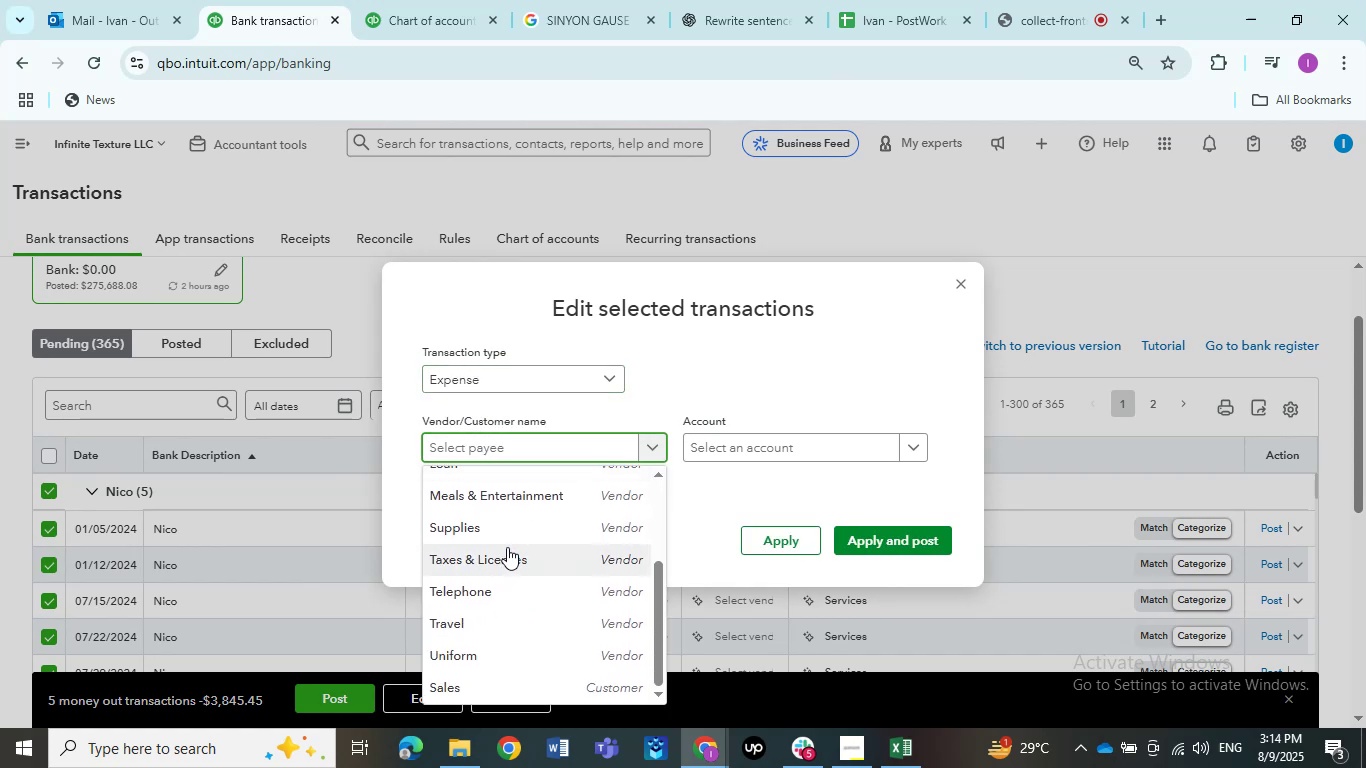 
left_click([495, 535])
 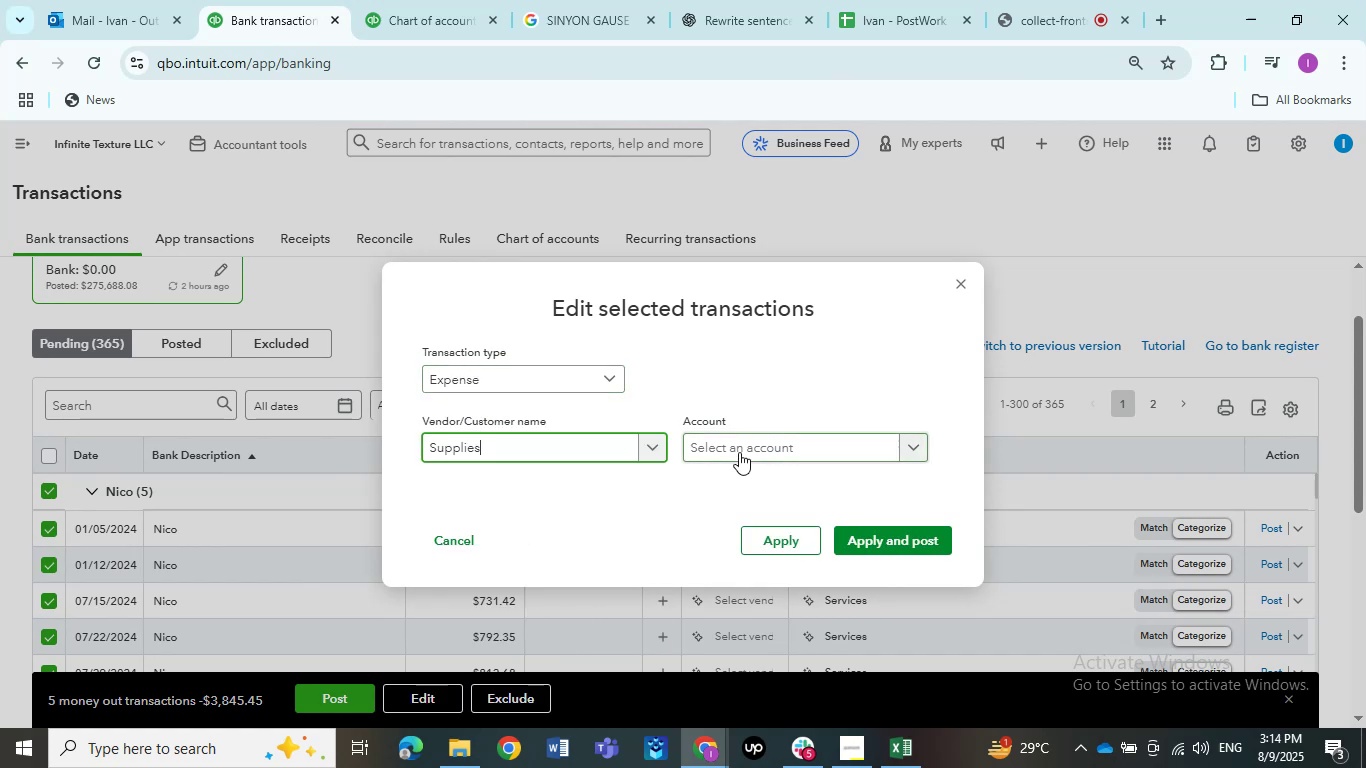 
left_click([749, 446])
 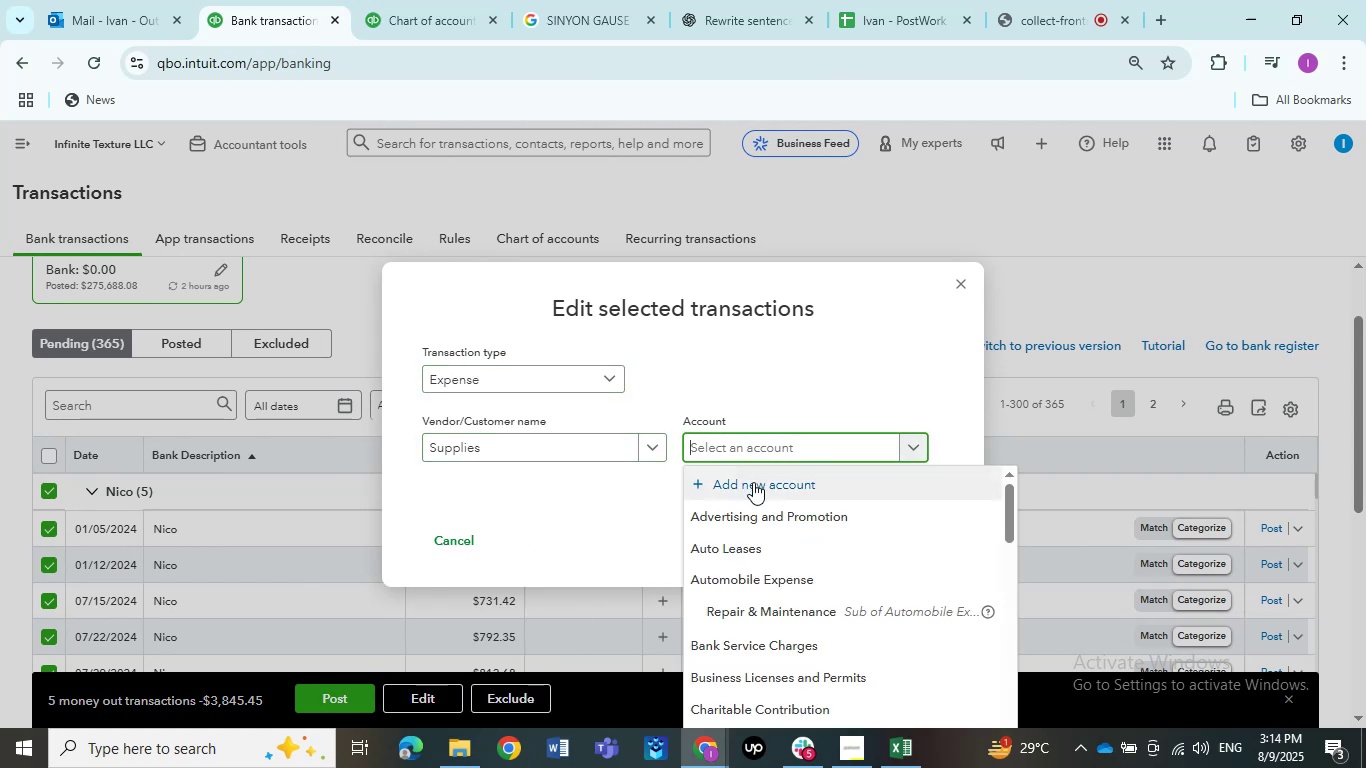 
scroll: coordinate [750, 531], scroll_direction: down, amount: 9.0
 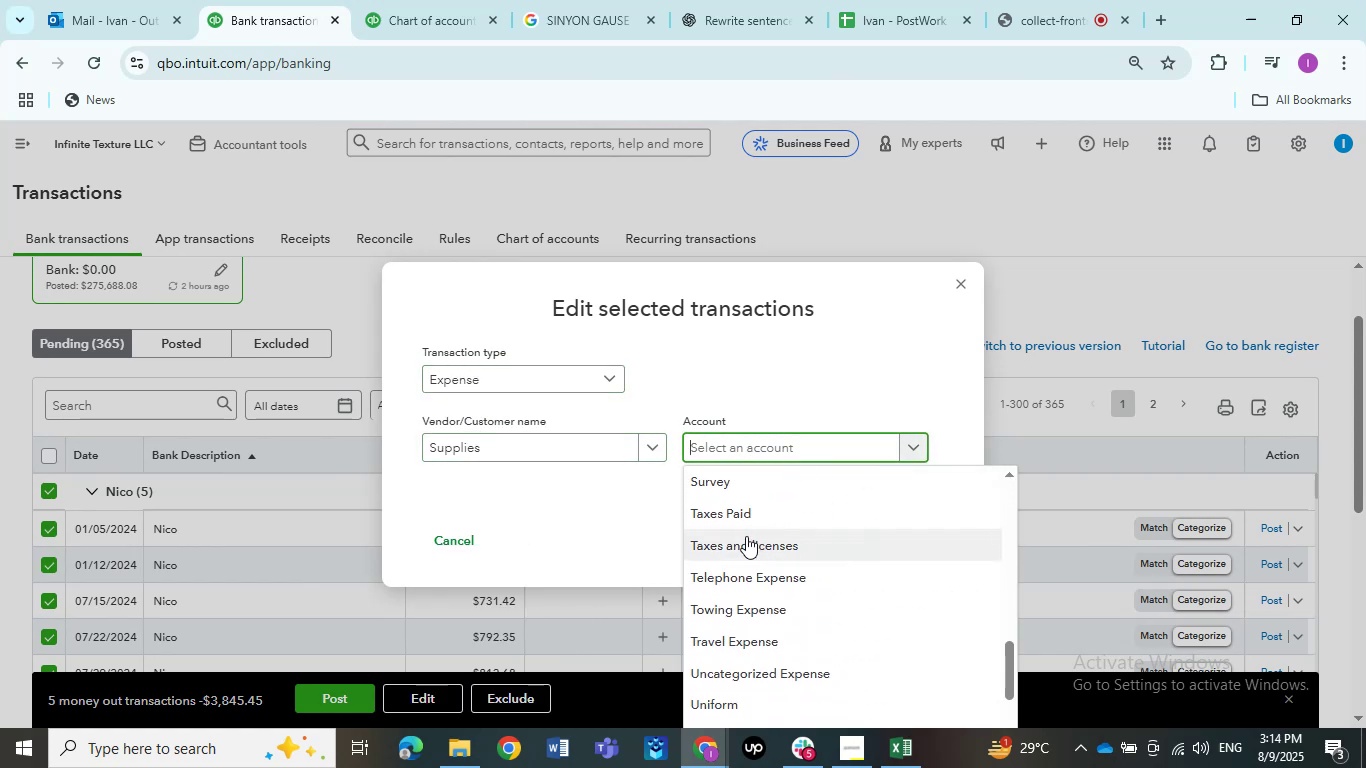 
scroll: coordinate [746, 536], scroll_direction: up, amount: 2.0
 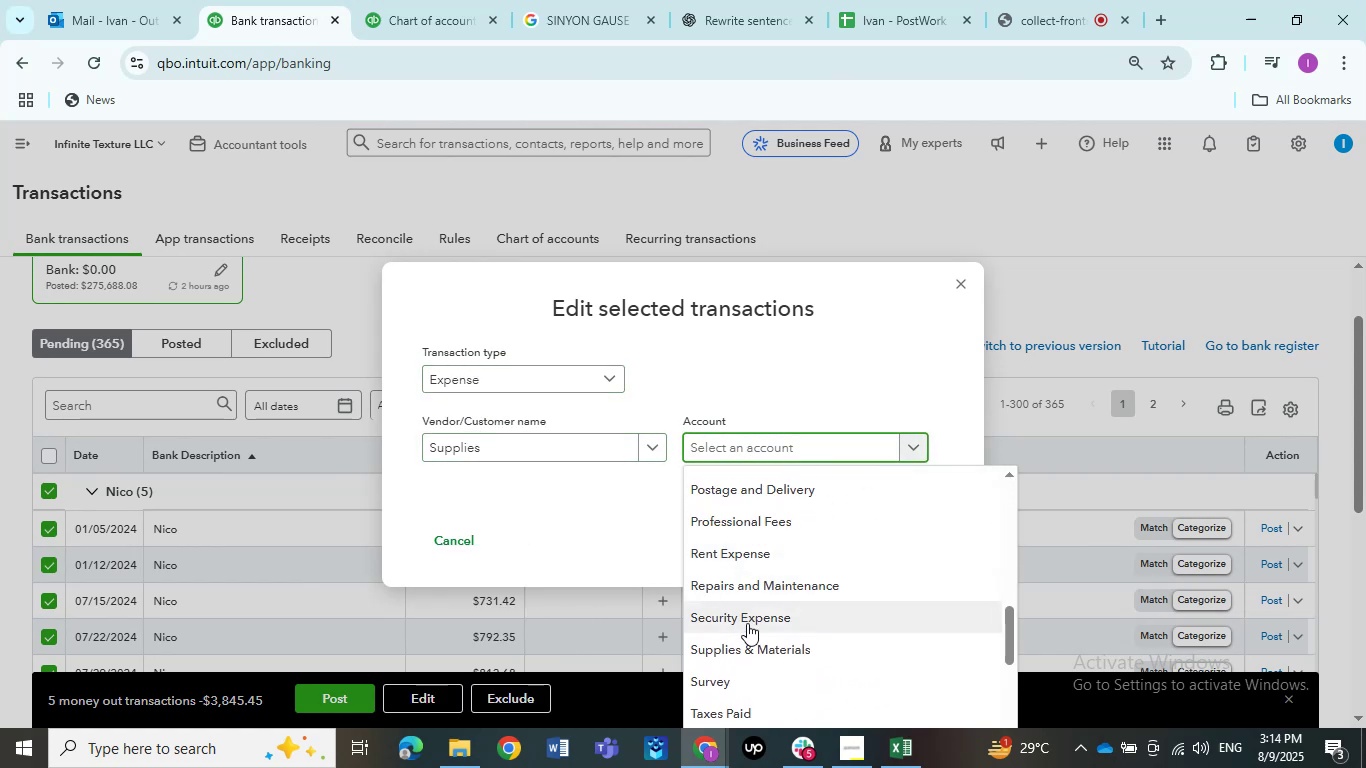 
left_click([737, 642])
 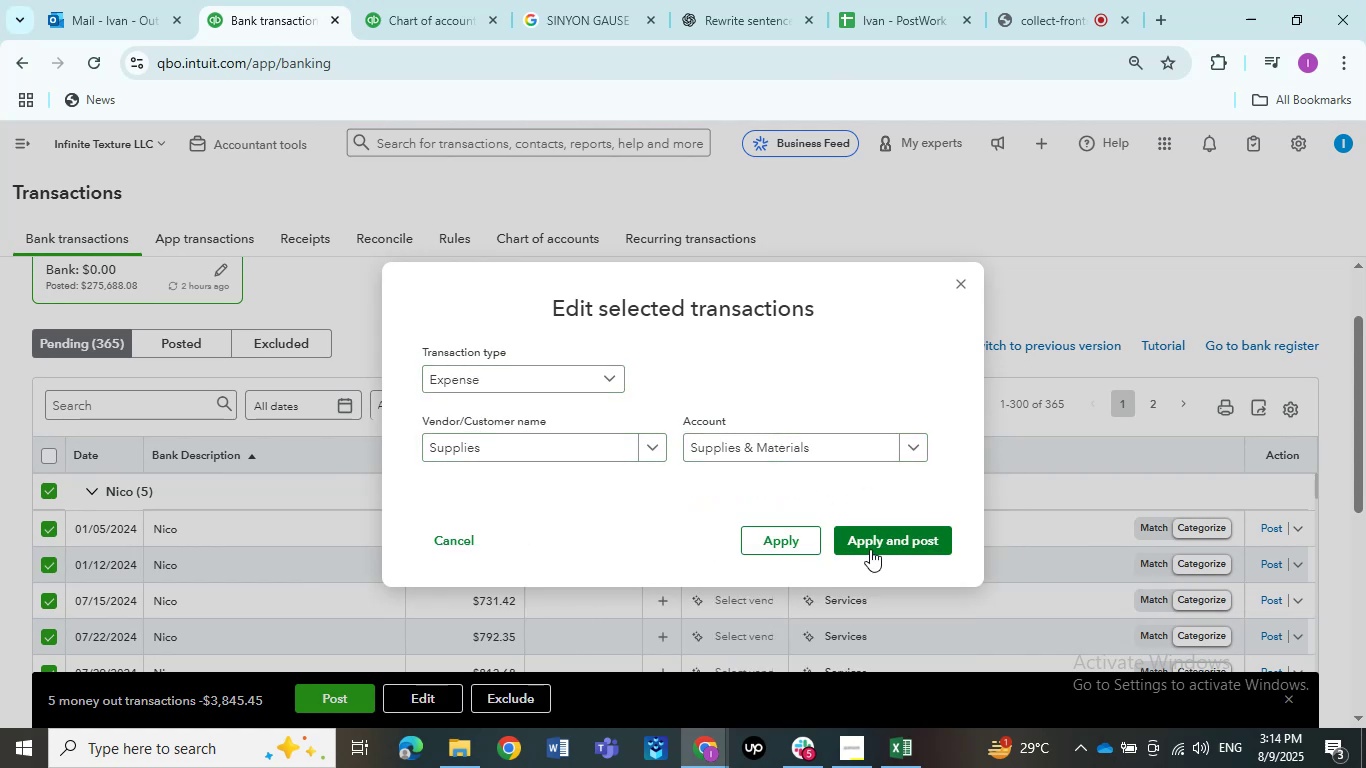 
left_click([870, 549])
 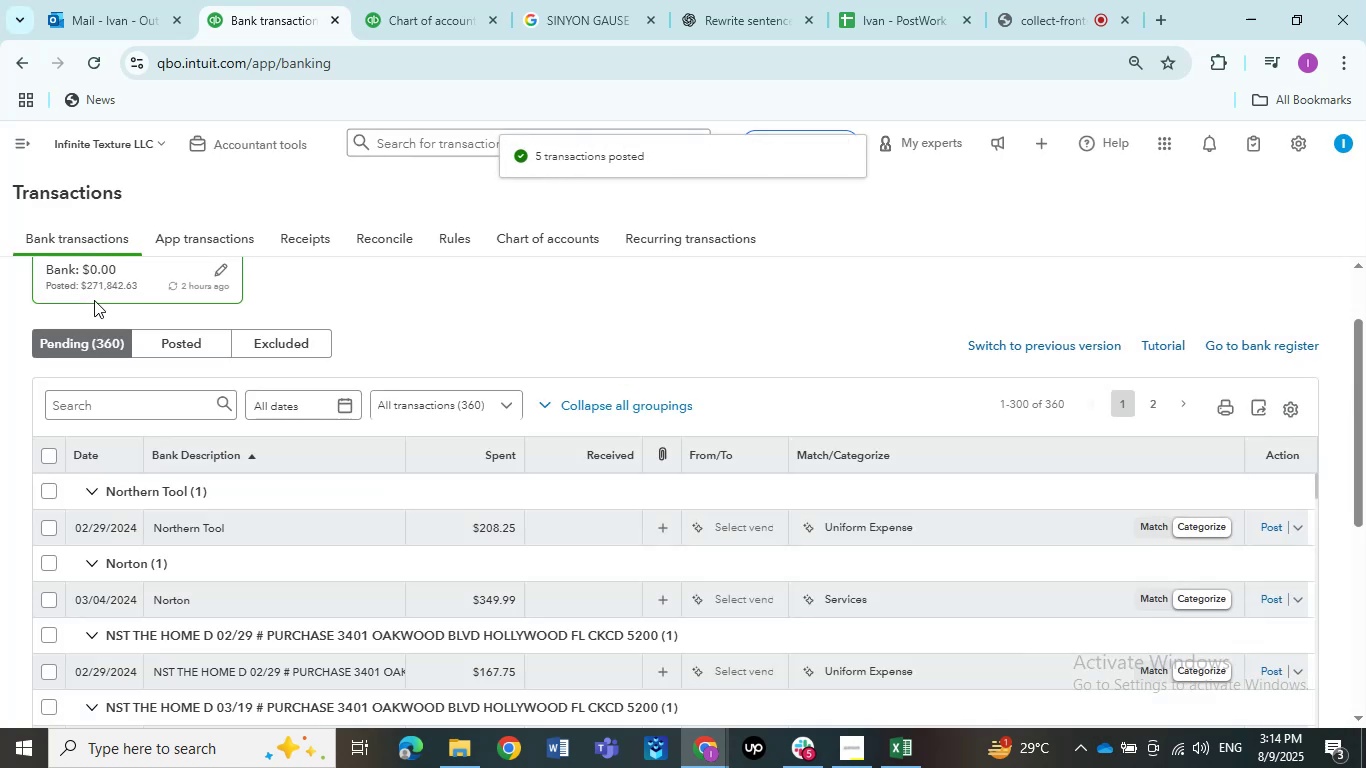 
wait(10.89)
 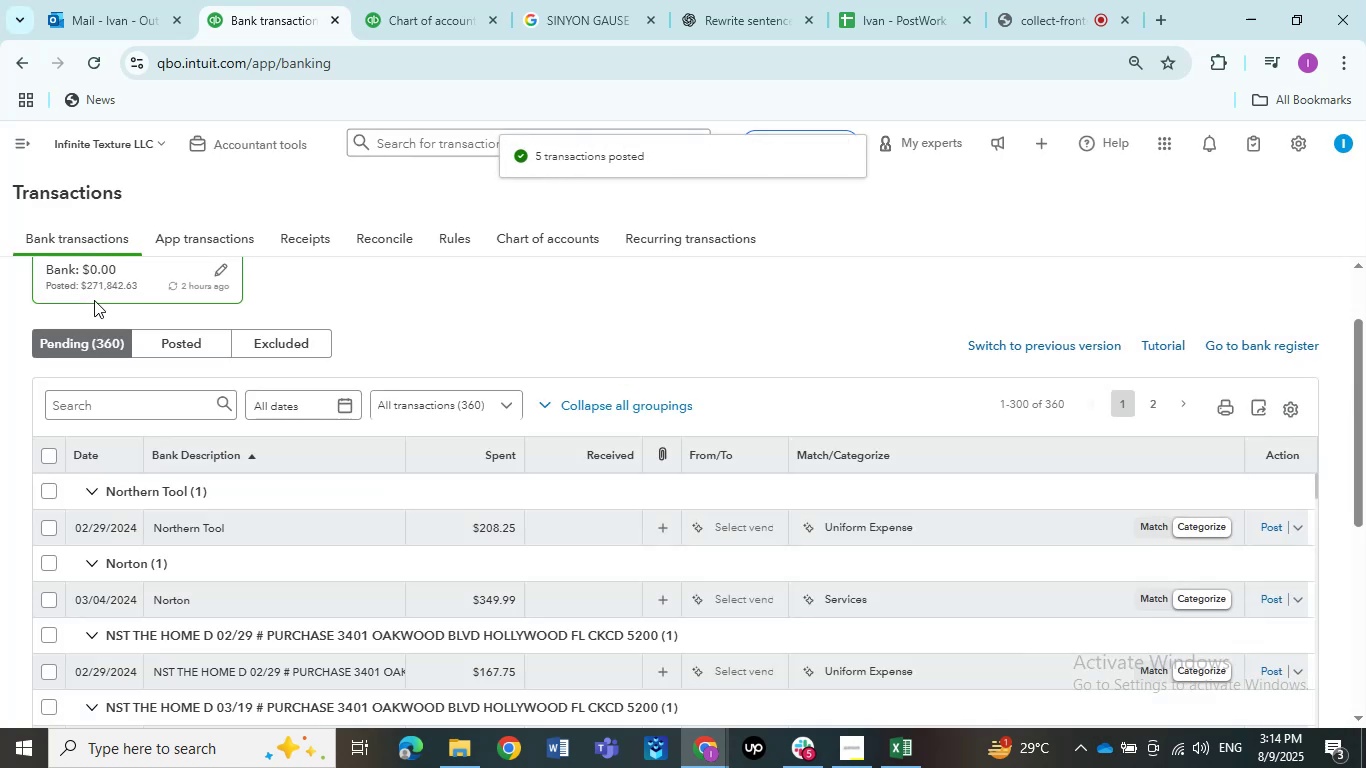 
left_click([252, 533])
 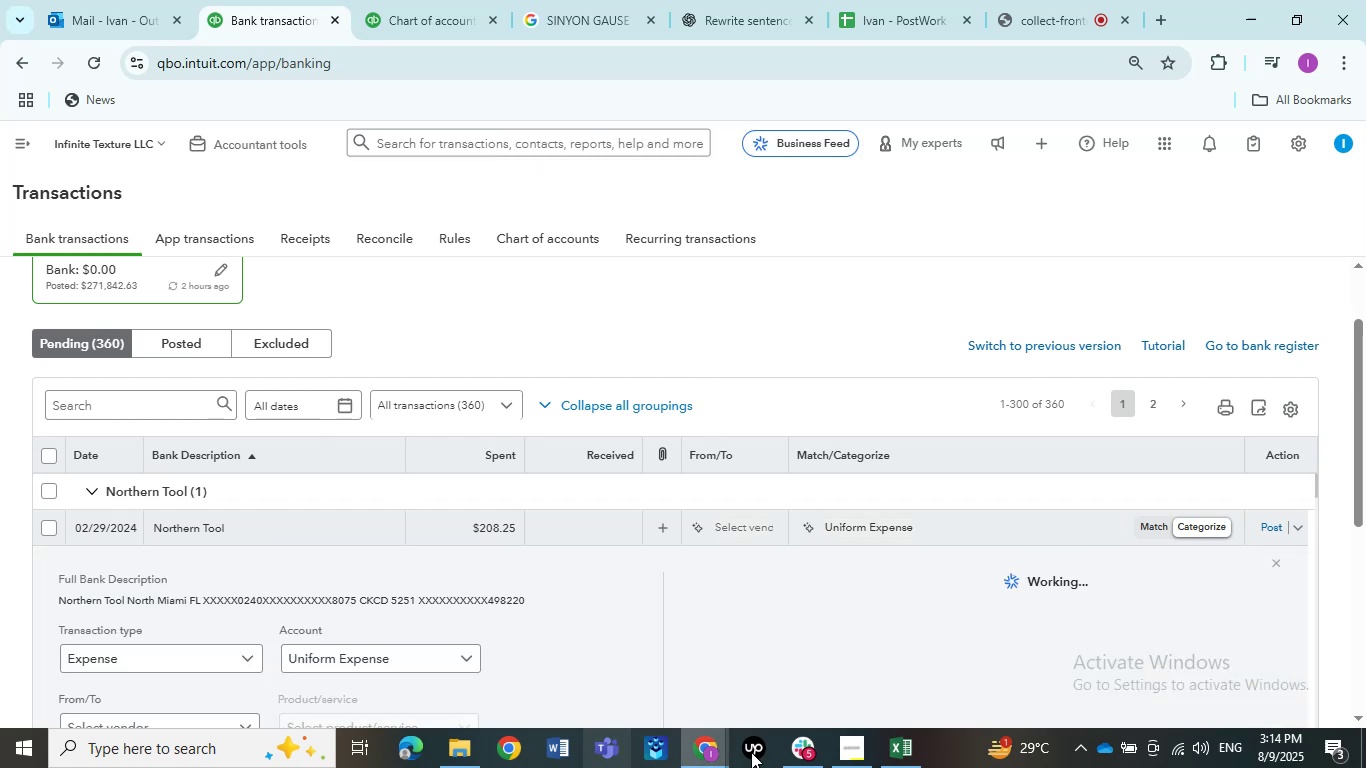 
left_click([910, 752])
 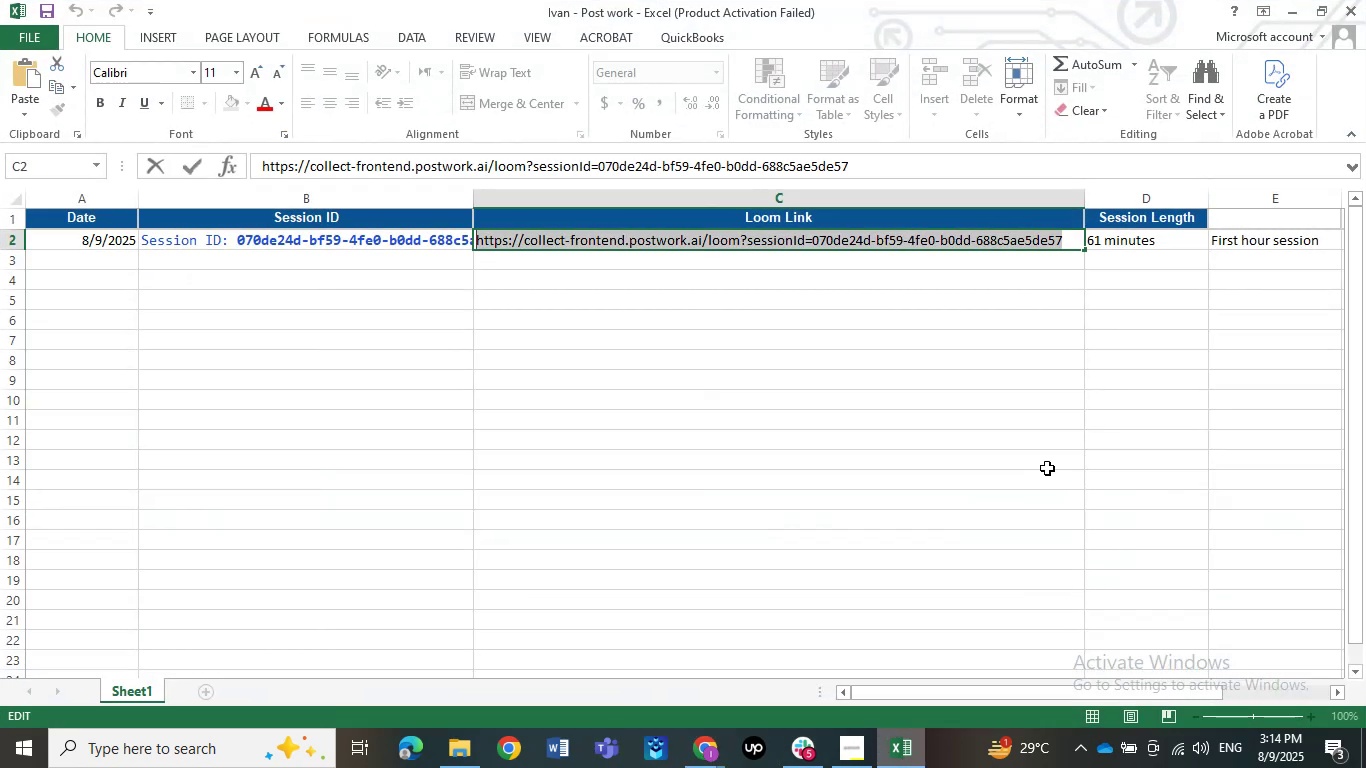 
left_click([1365, 0])
 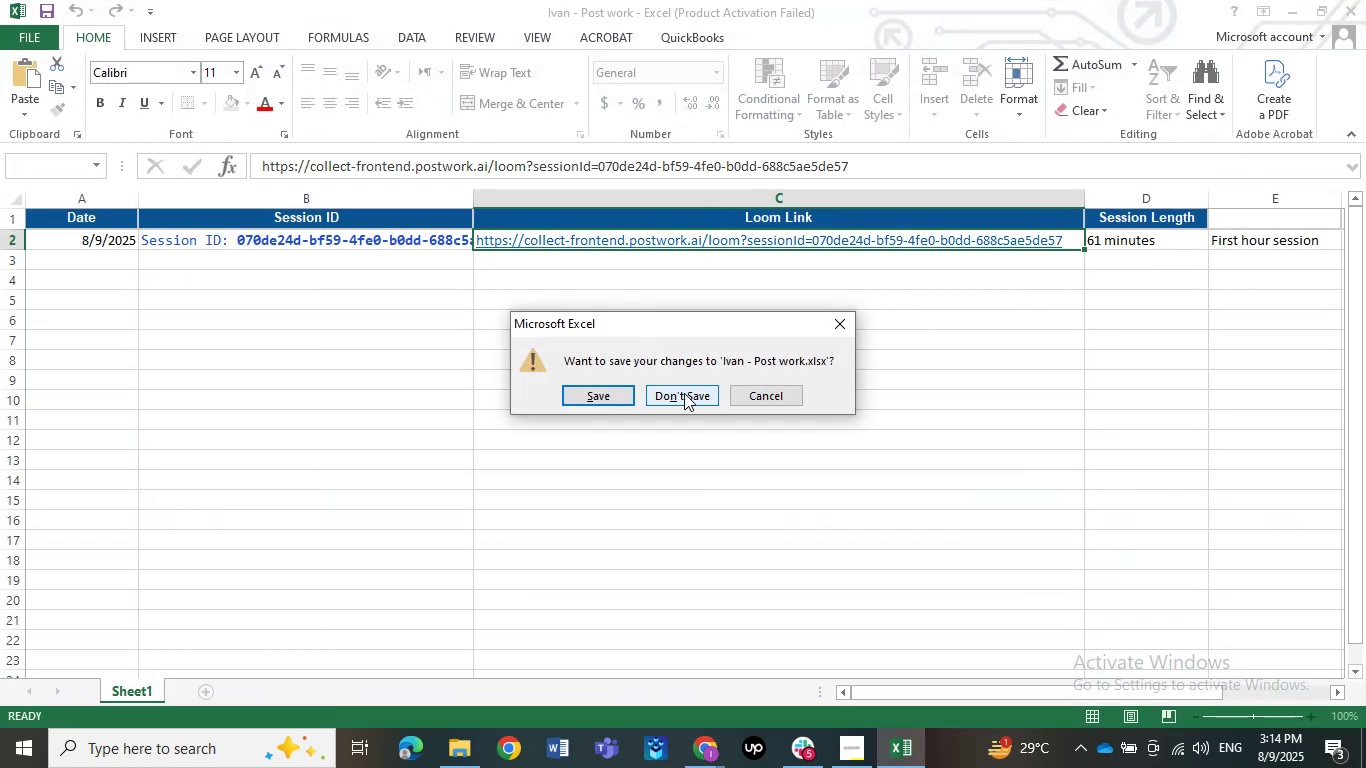 
left_click([612, 391])
 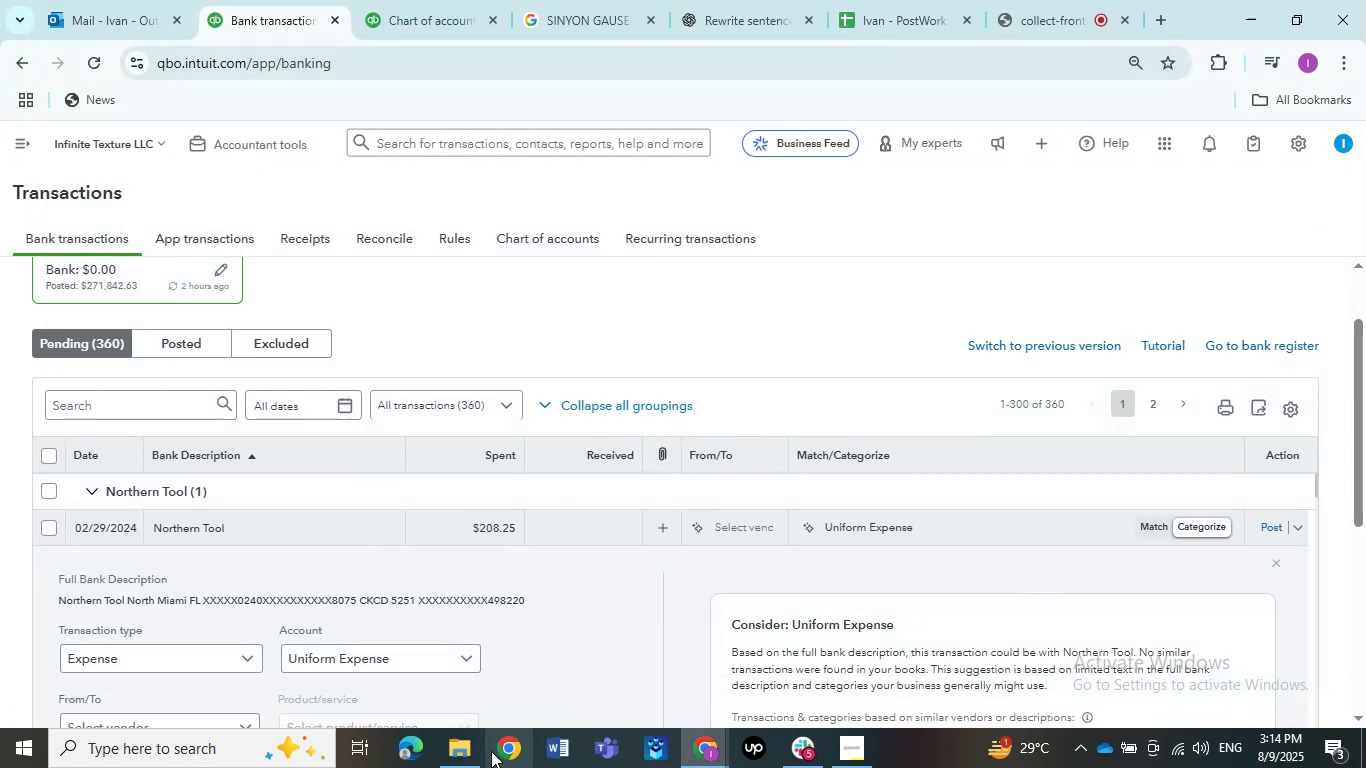 
left_click([452, 759])
 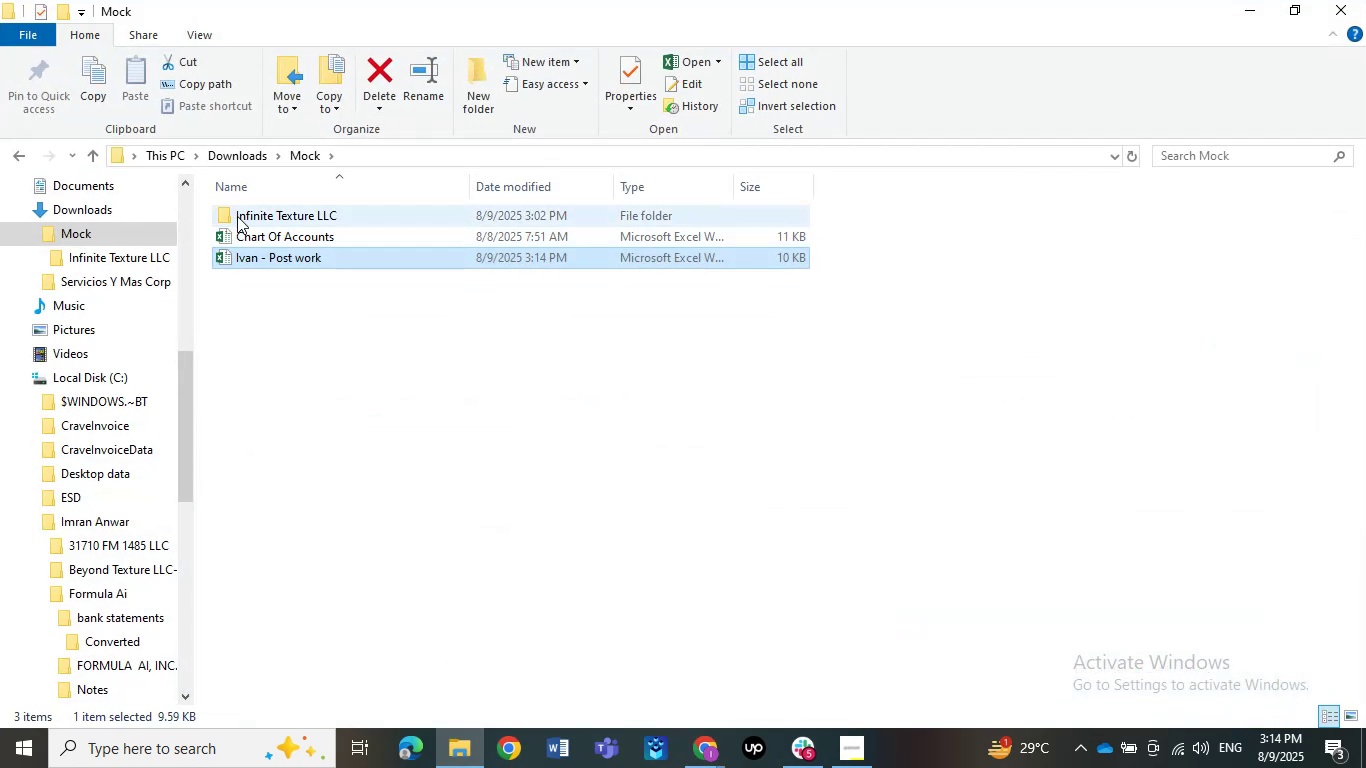 
double_click([237, 214])
 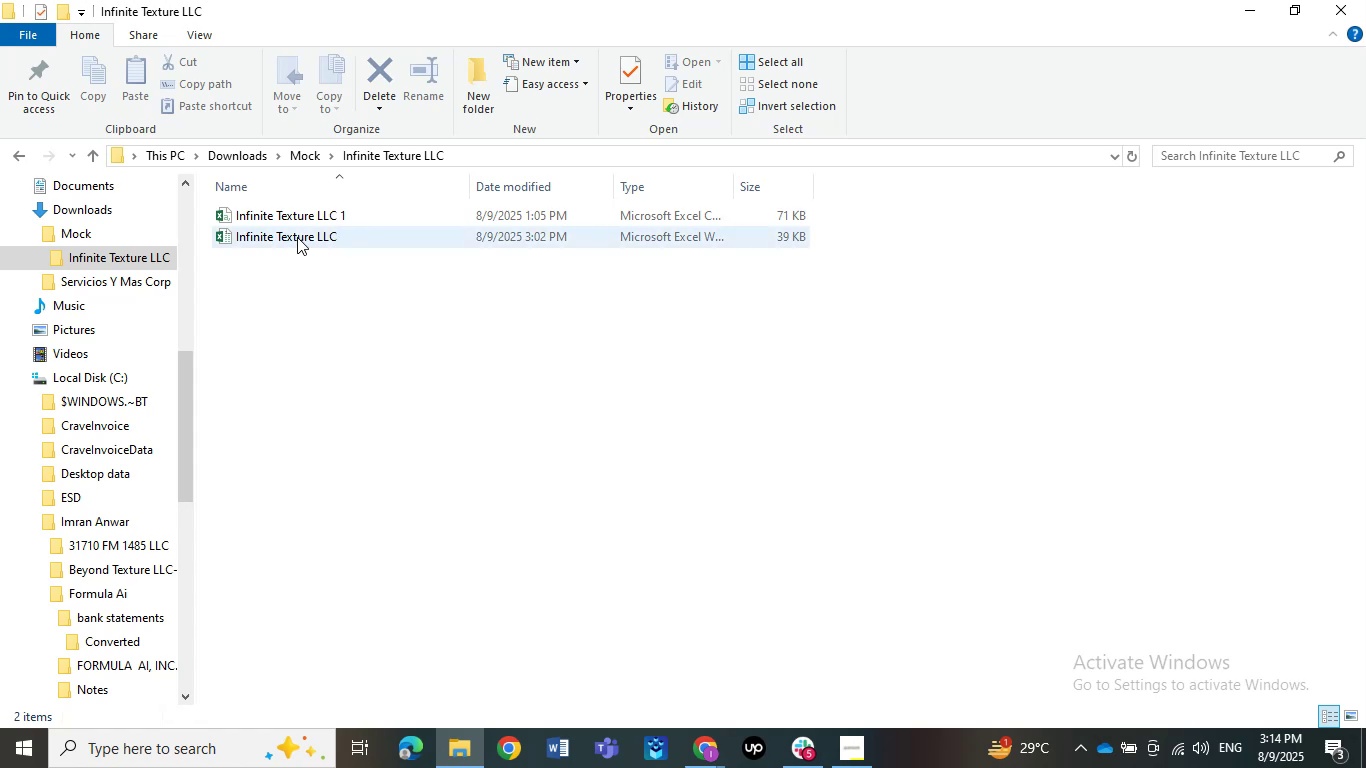 
double_click([297, 237])
 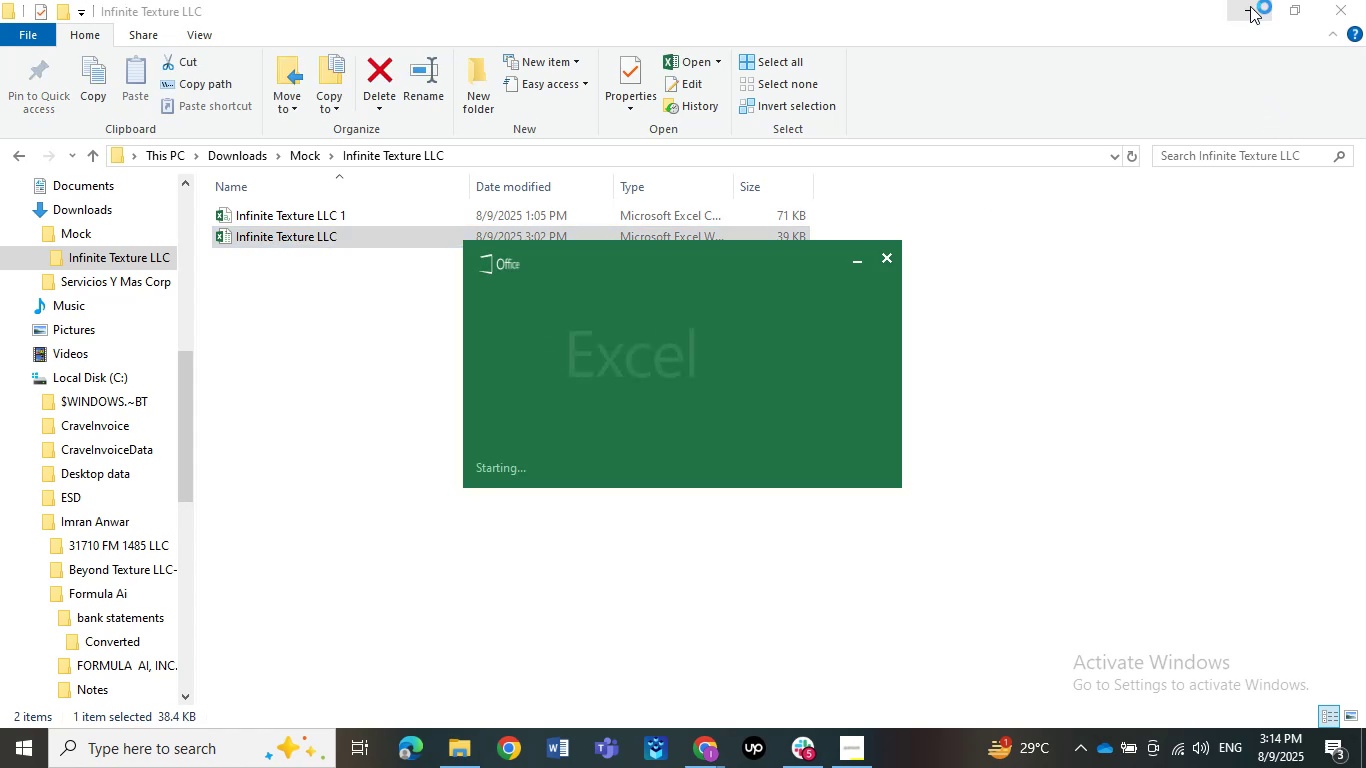 
left_click([1250, 1])
 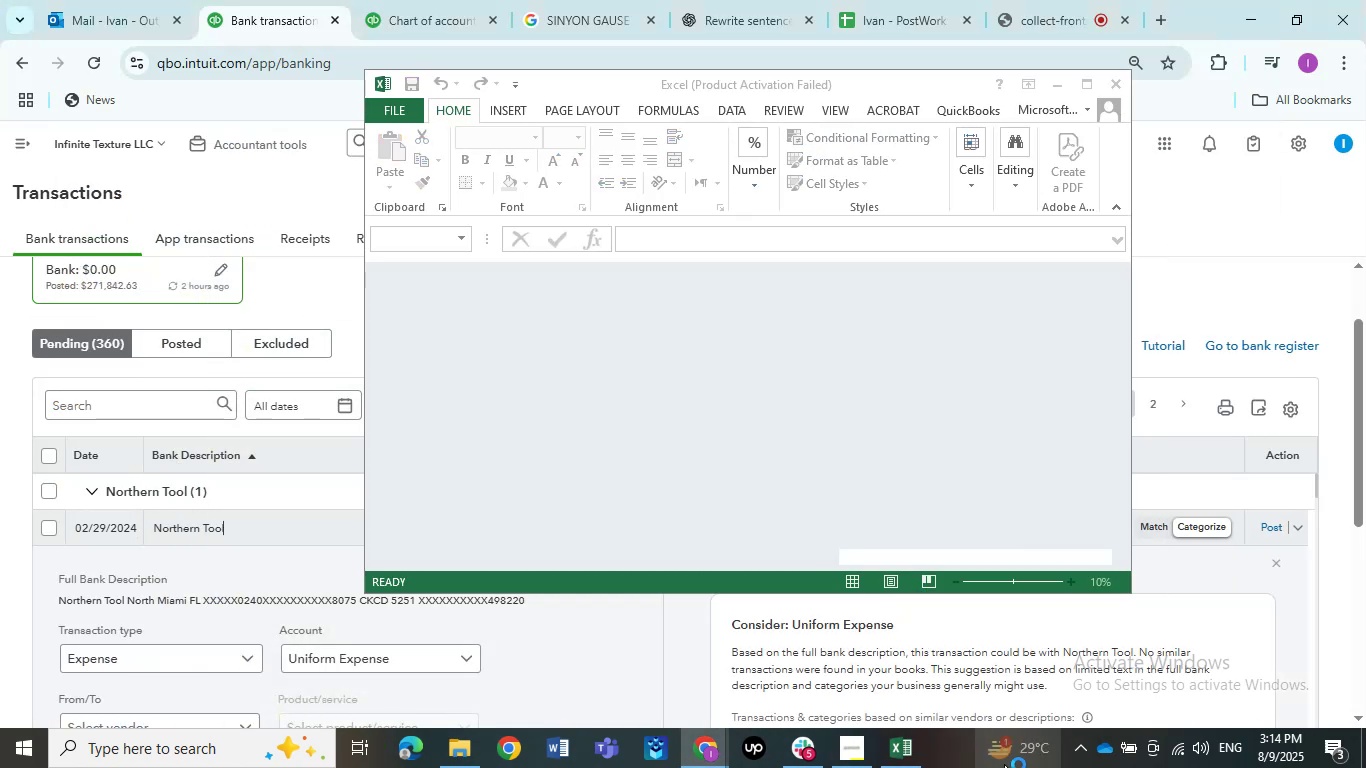 
wait(7.53)
 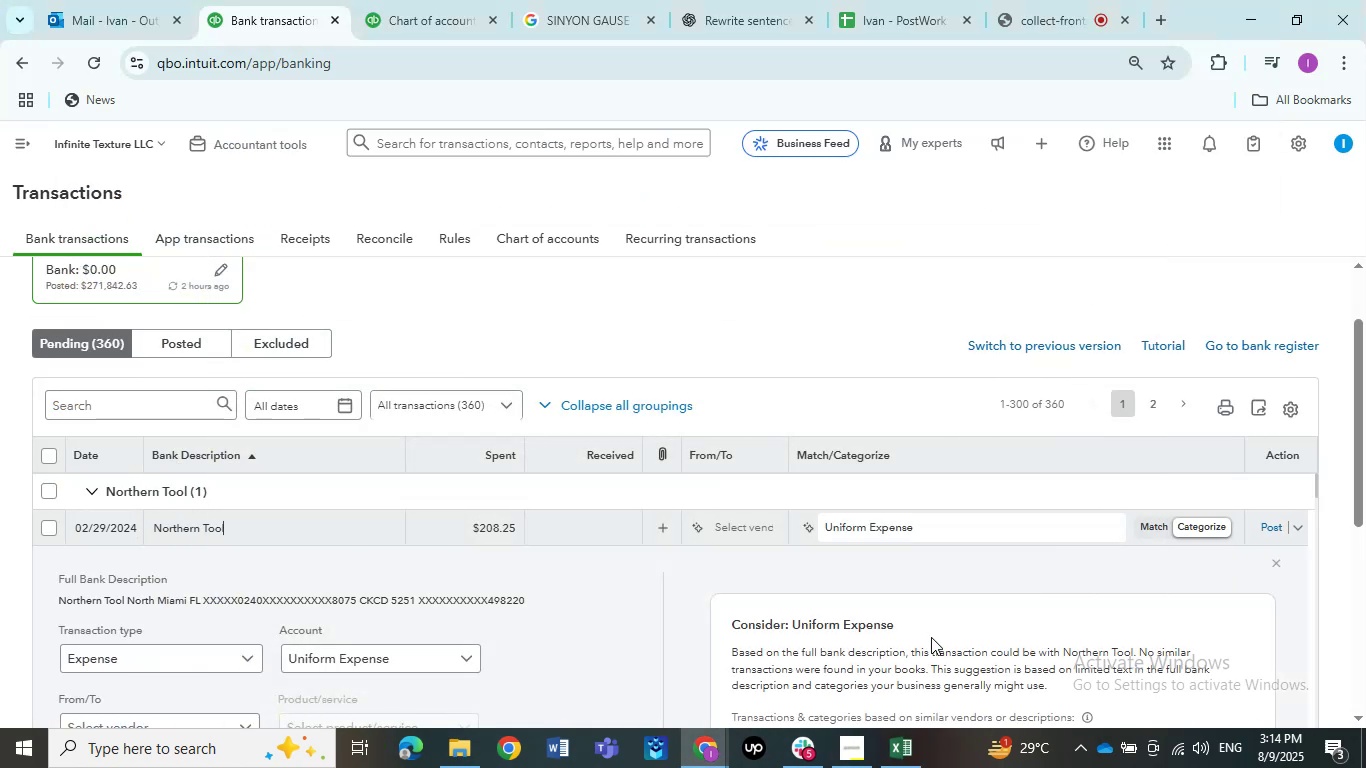 
left_click([1083, 86])
 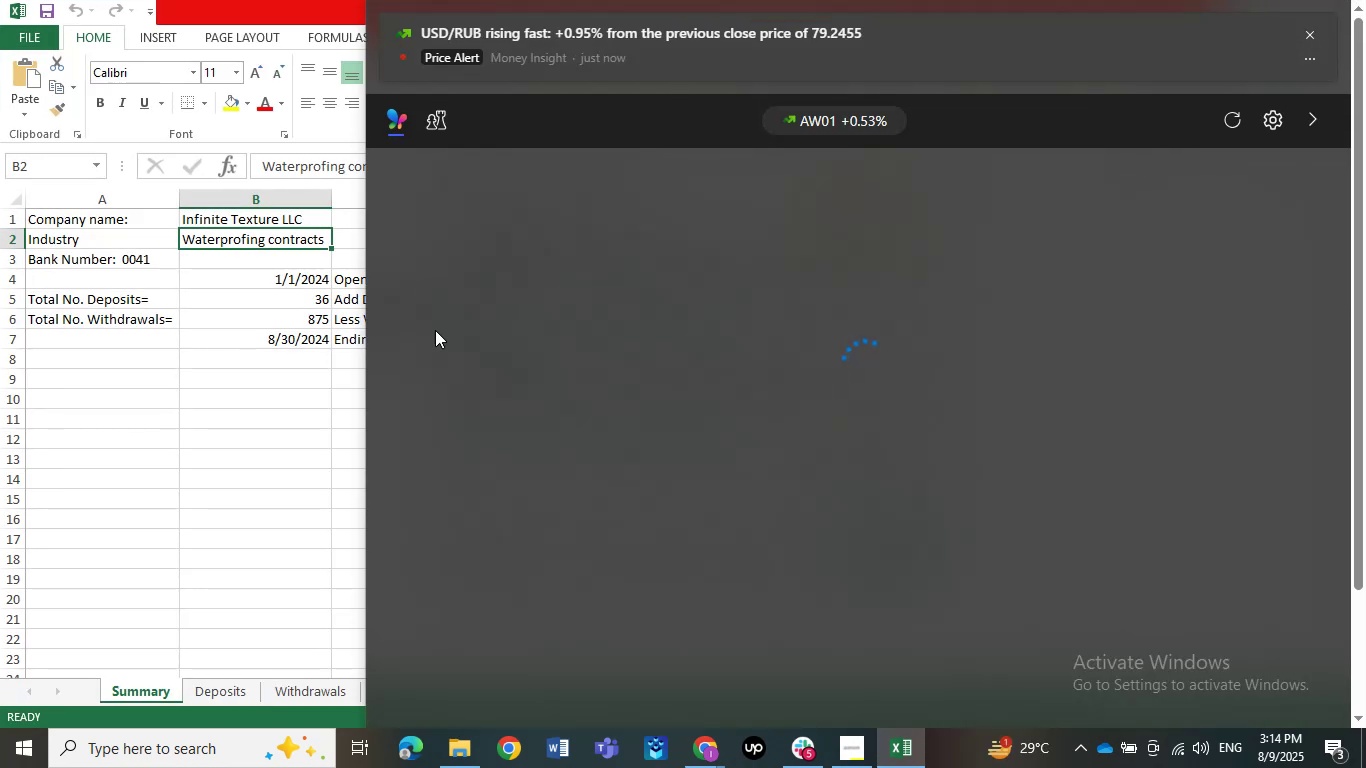 
left_click([303, 377])
 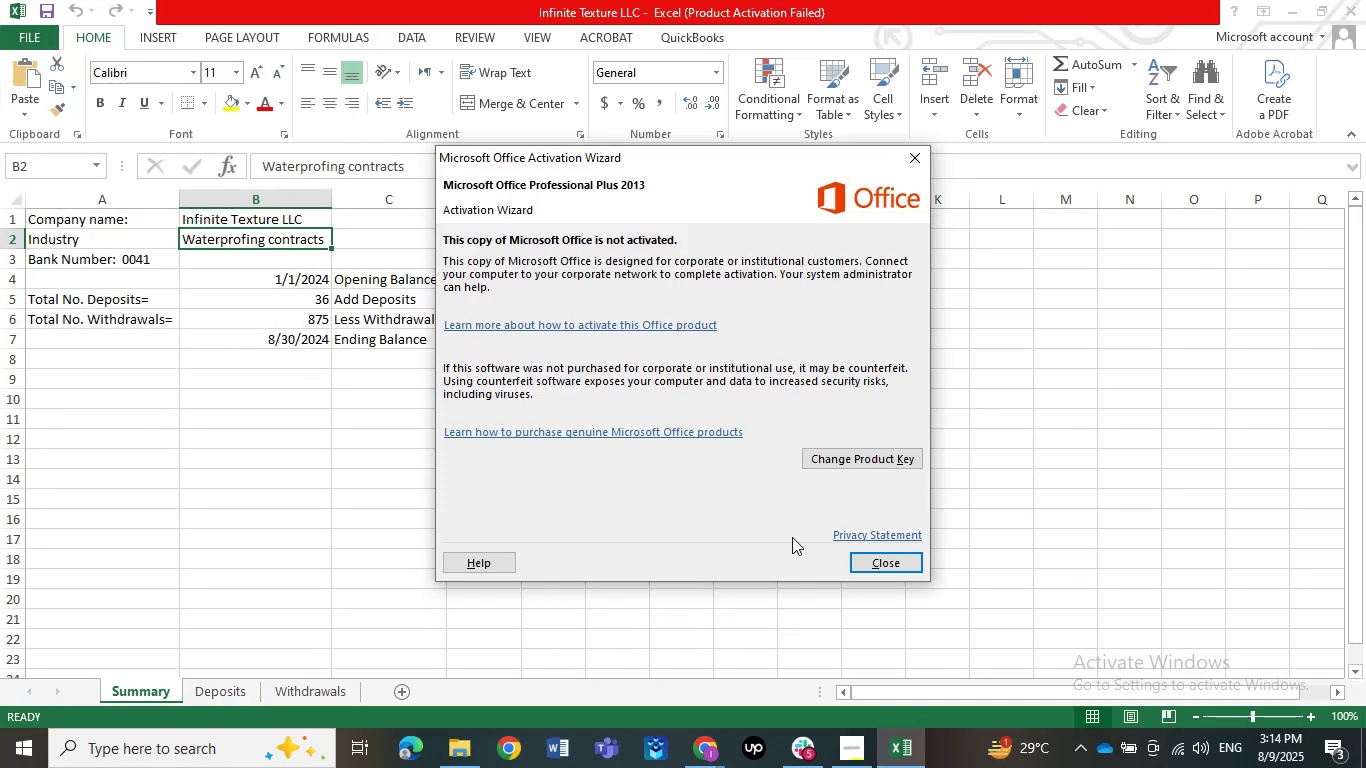 
left_click([862, 571])
 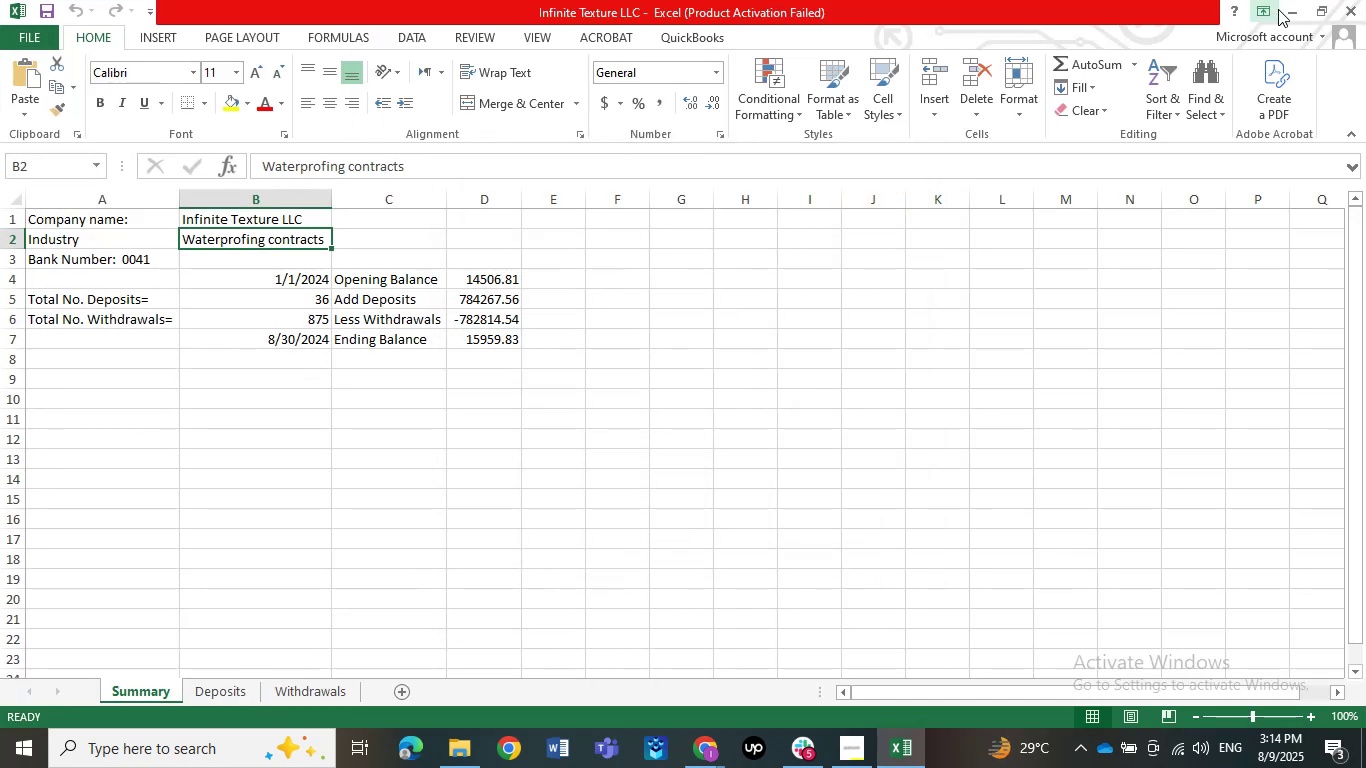 
left_click([1286, 11])
 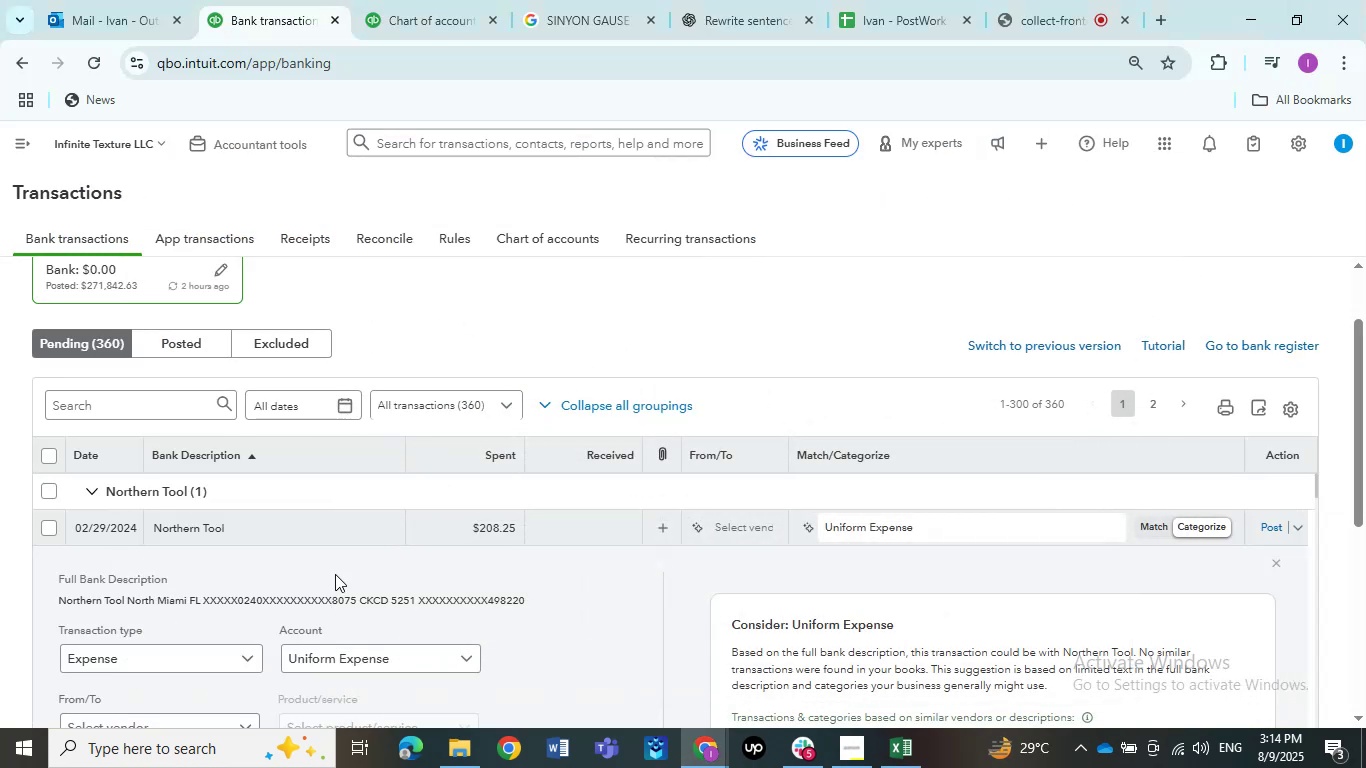 
scroll: coordinate [354, 568], scroll_direction: down, amount: 1.0
 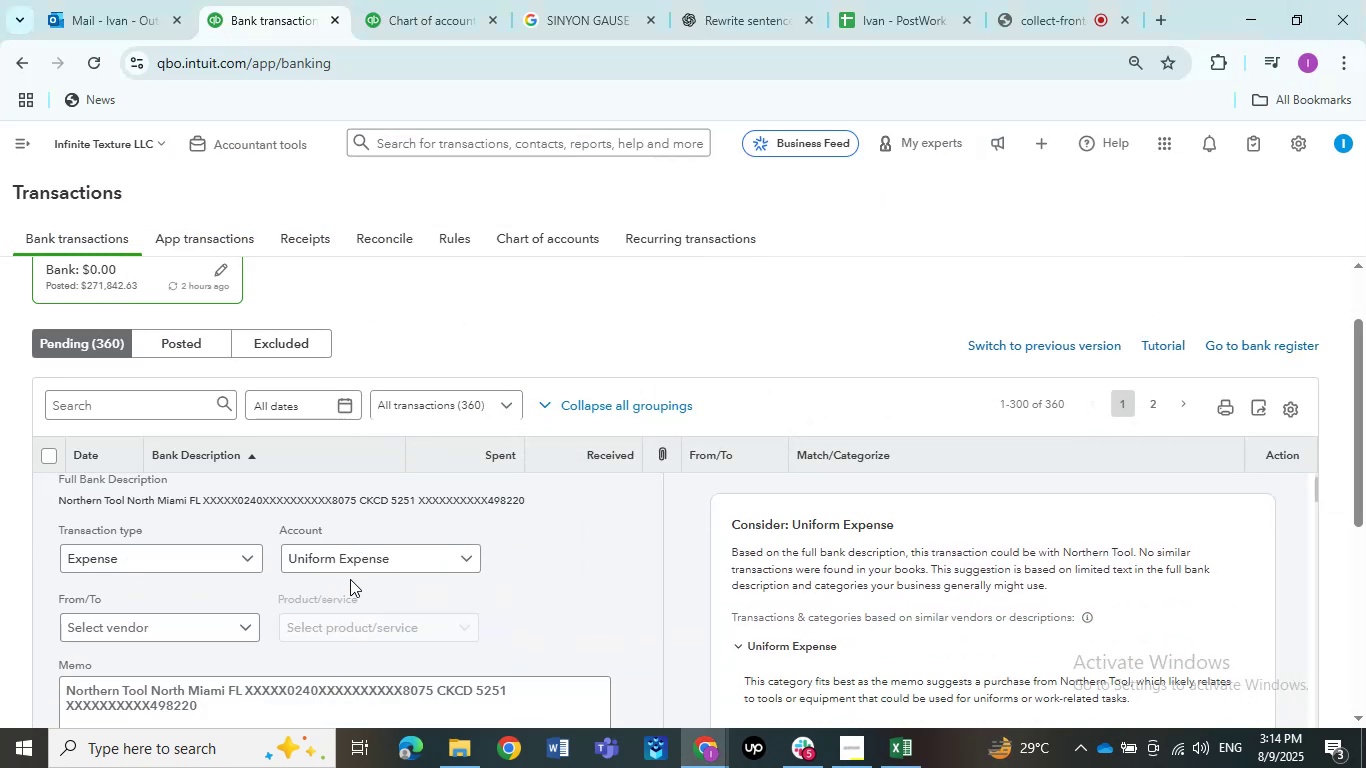 
left_click([346, 568])
 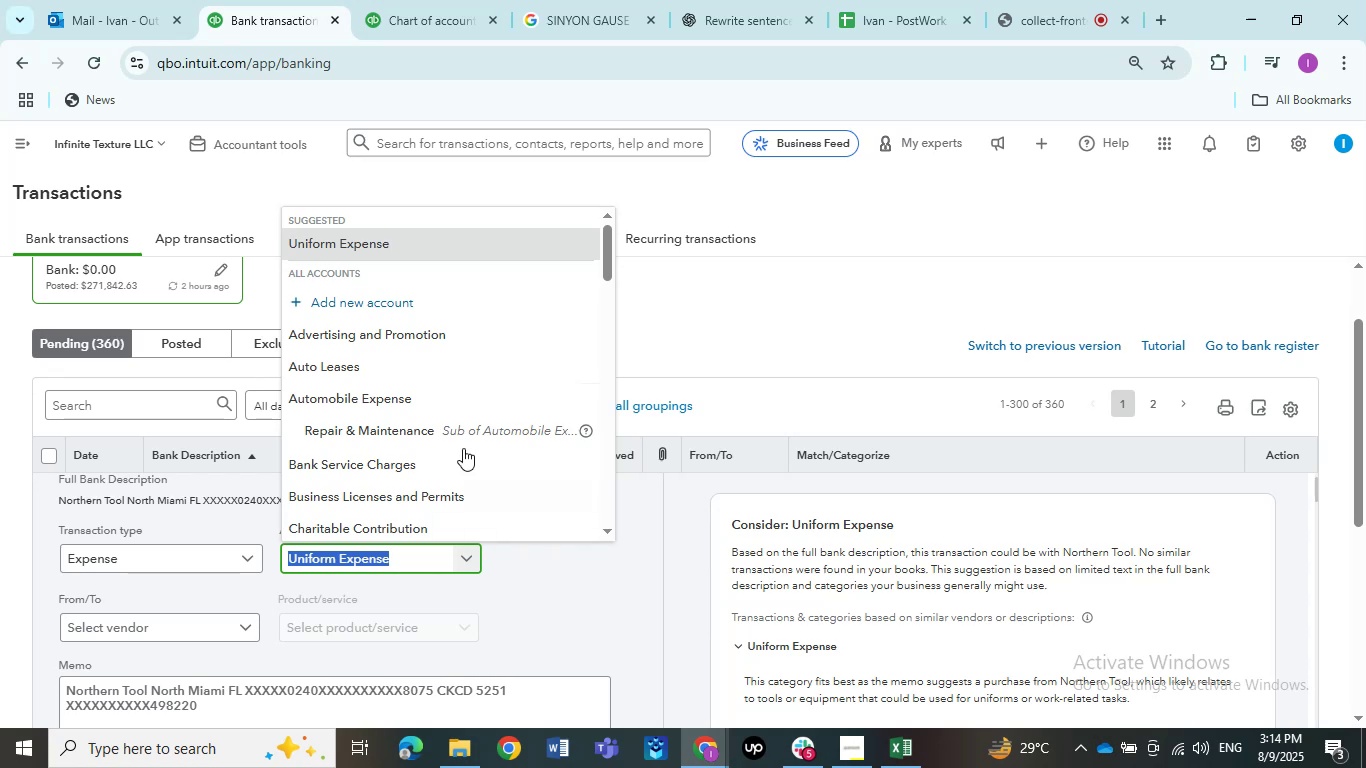 
type(Supp)
 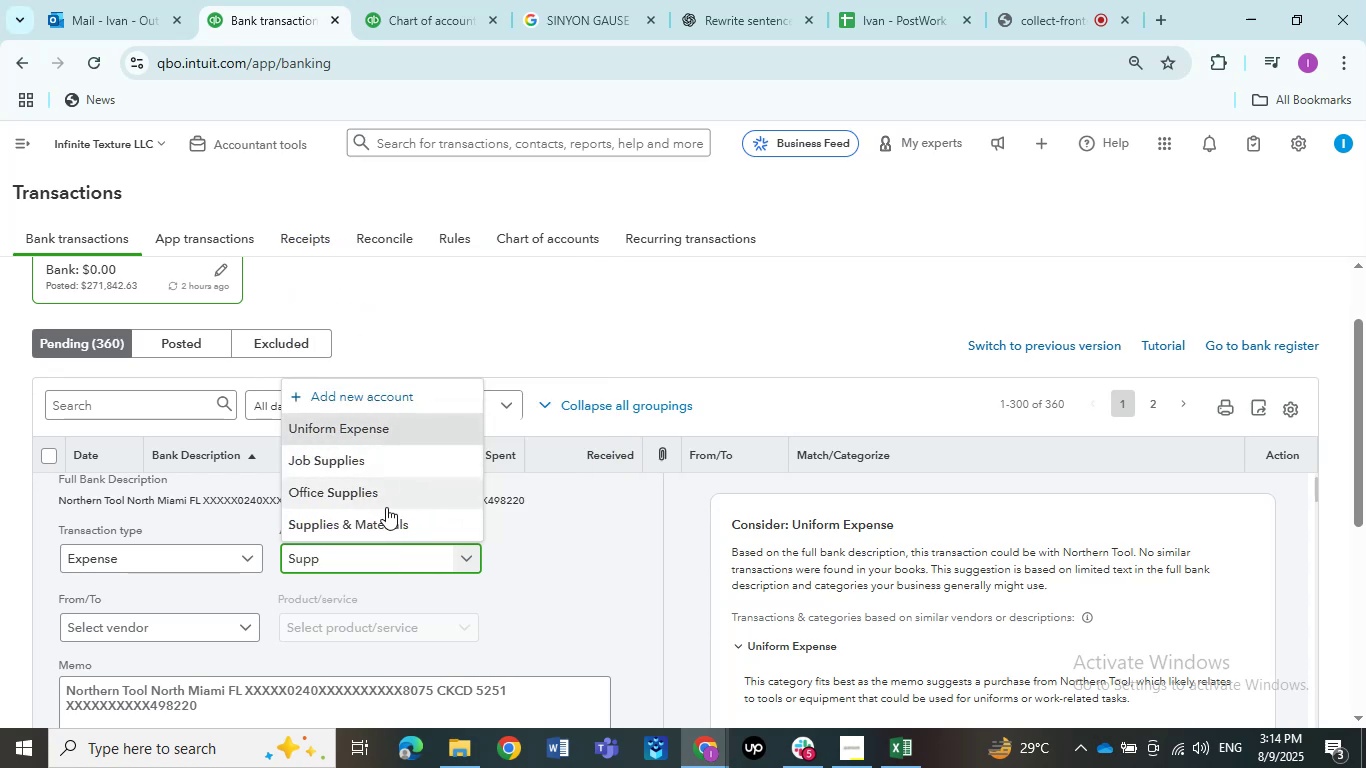 
left_click([375, 523])
 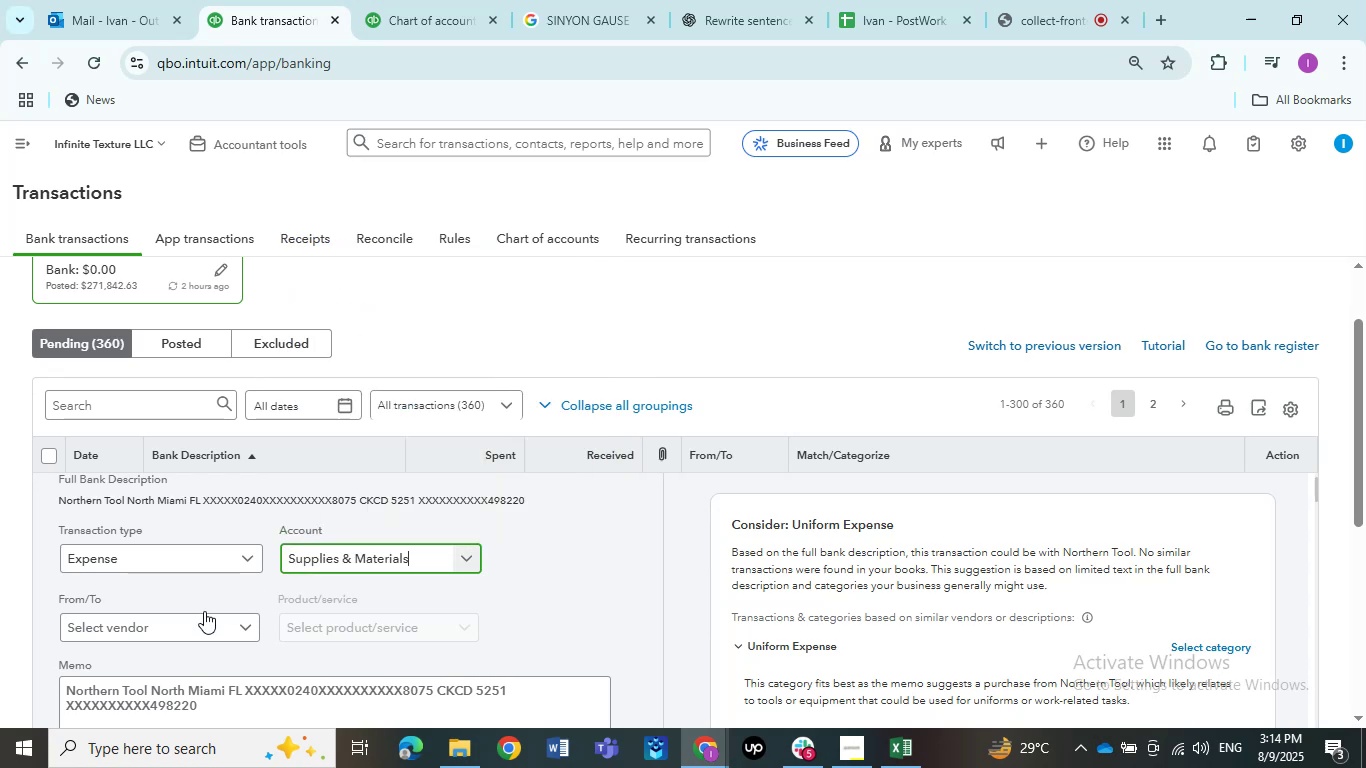 
left_click([204, 619])
 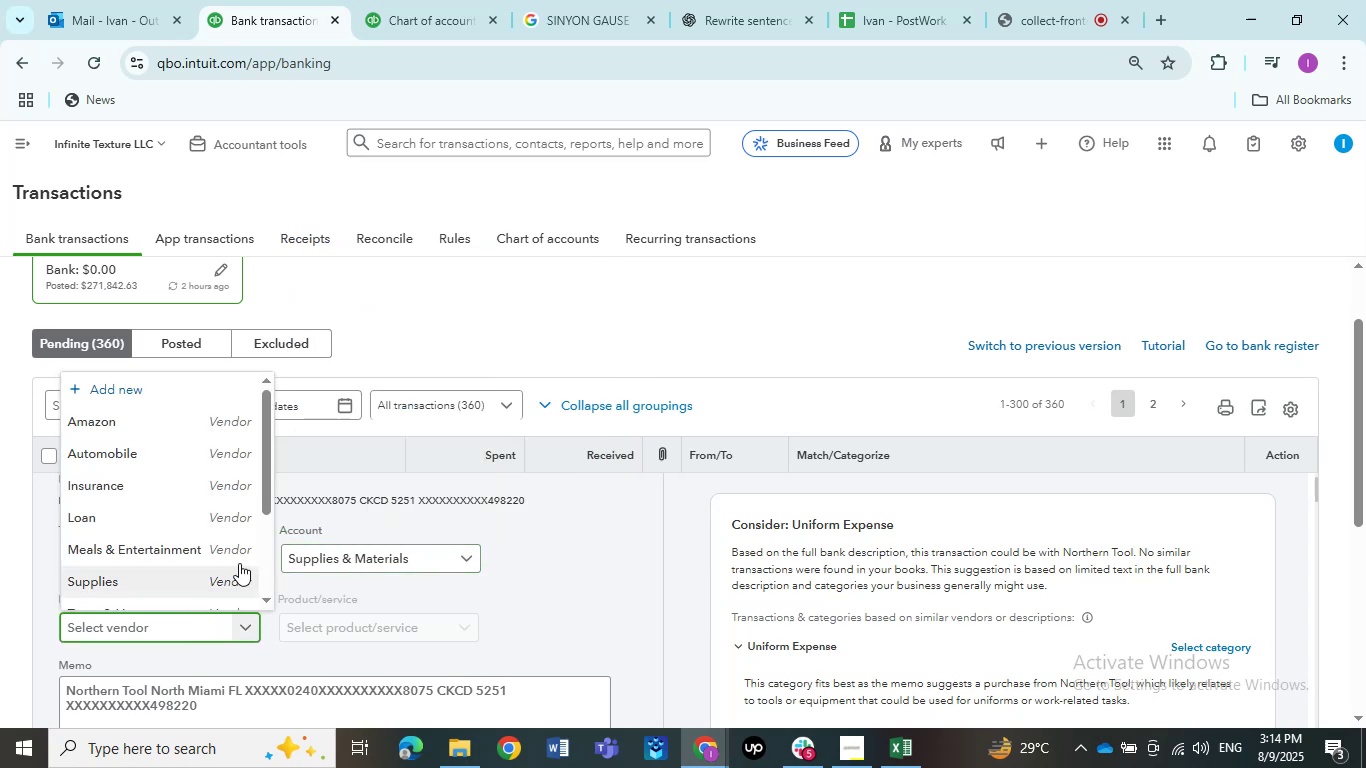 
scroll: coordinate [206, 549], scroll_direction: down, amount: 2.0
 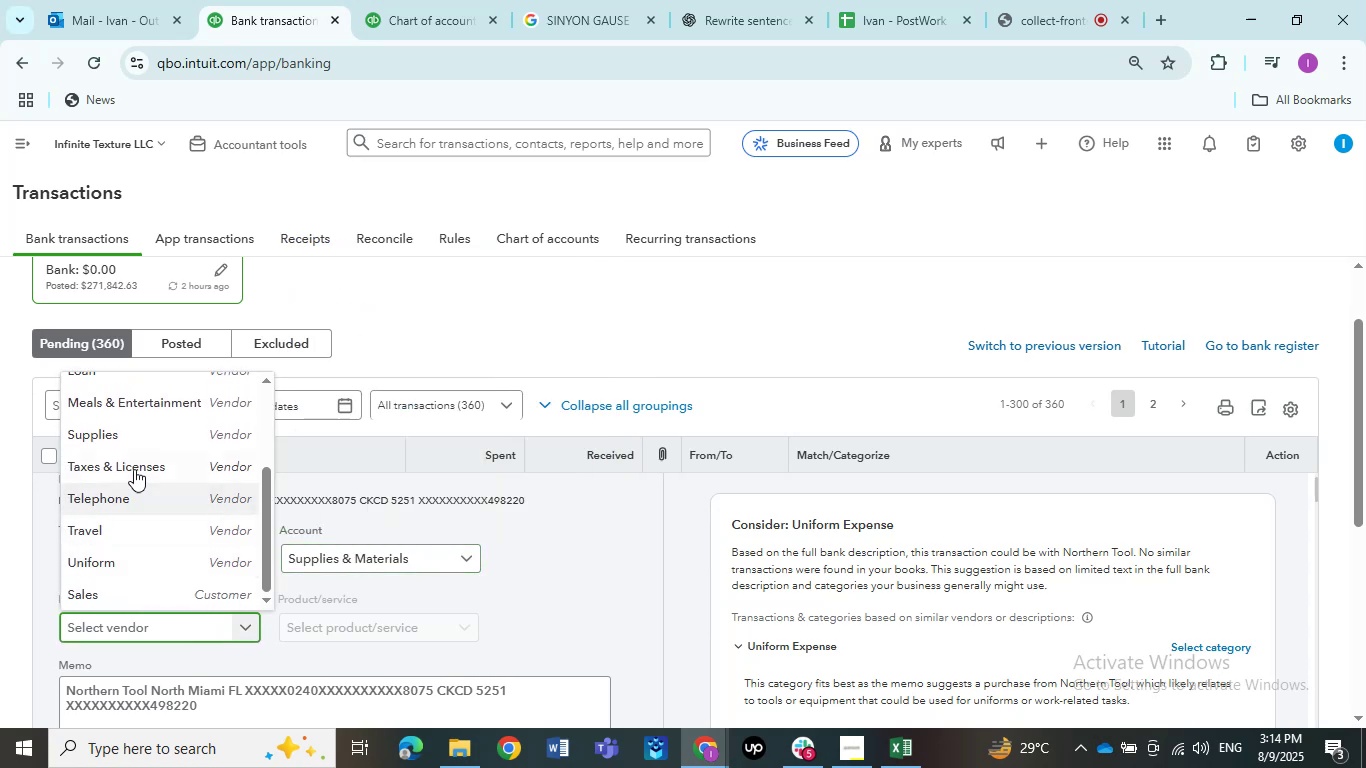 
left_click([127, 434])
 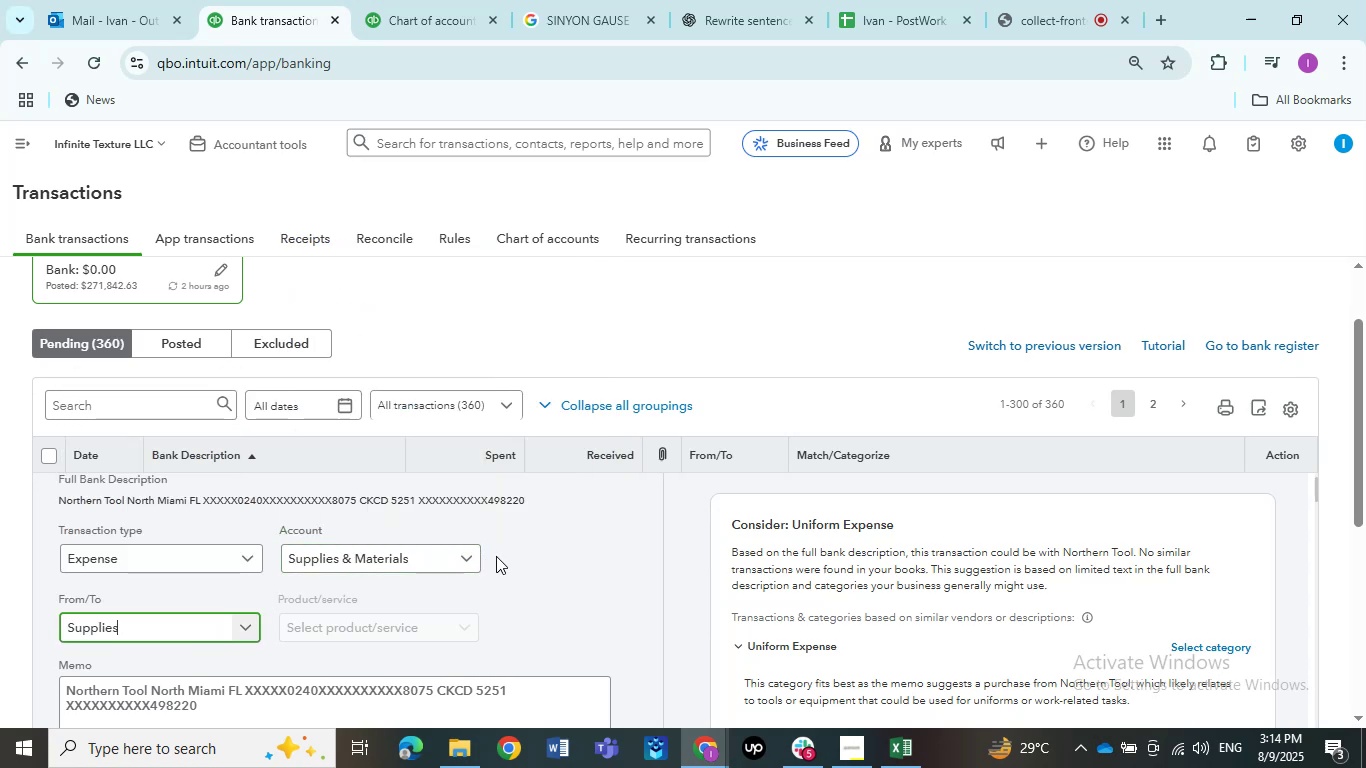 
scroll: coordinate [505, 557], scroll_direction: up, amount: 2.0
 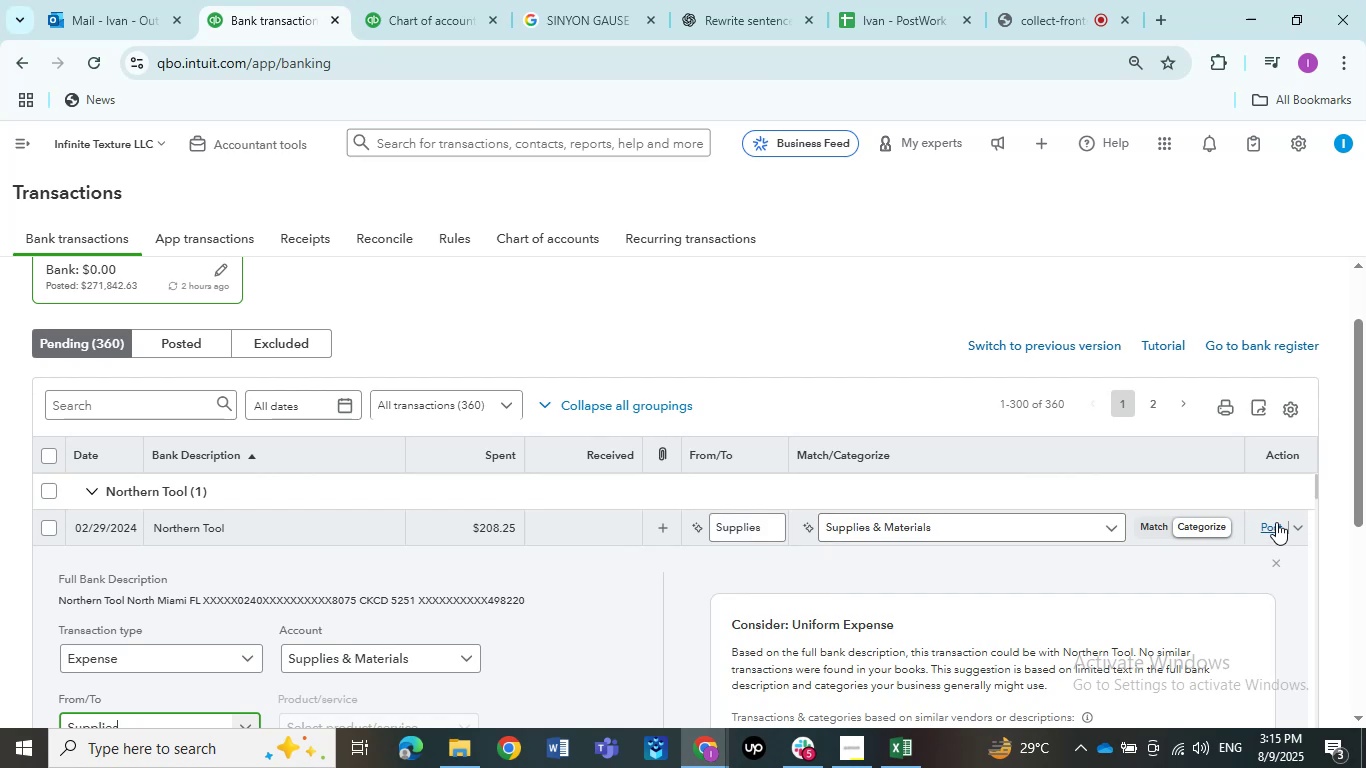 
left_click([1278, 524])
 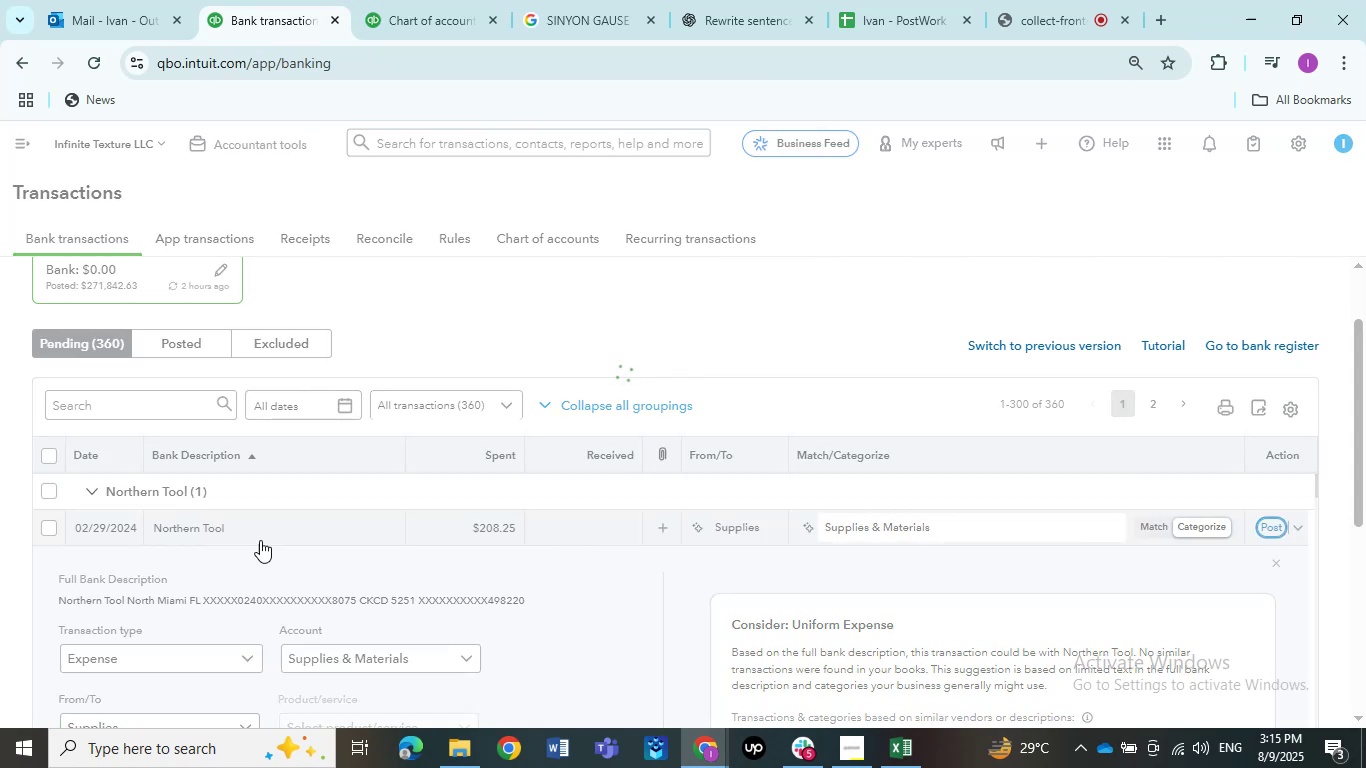 
left_click([241, 531])
 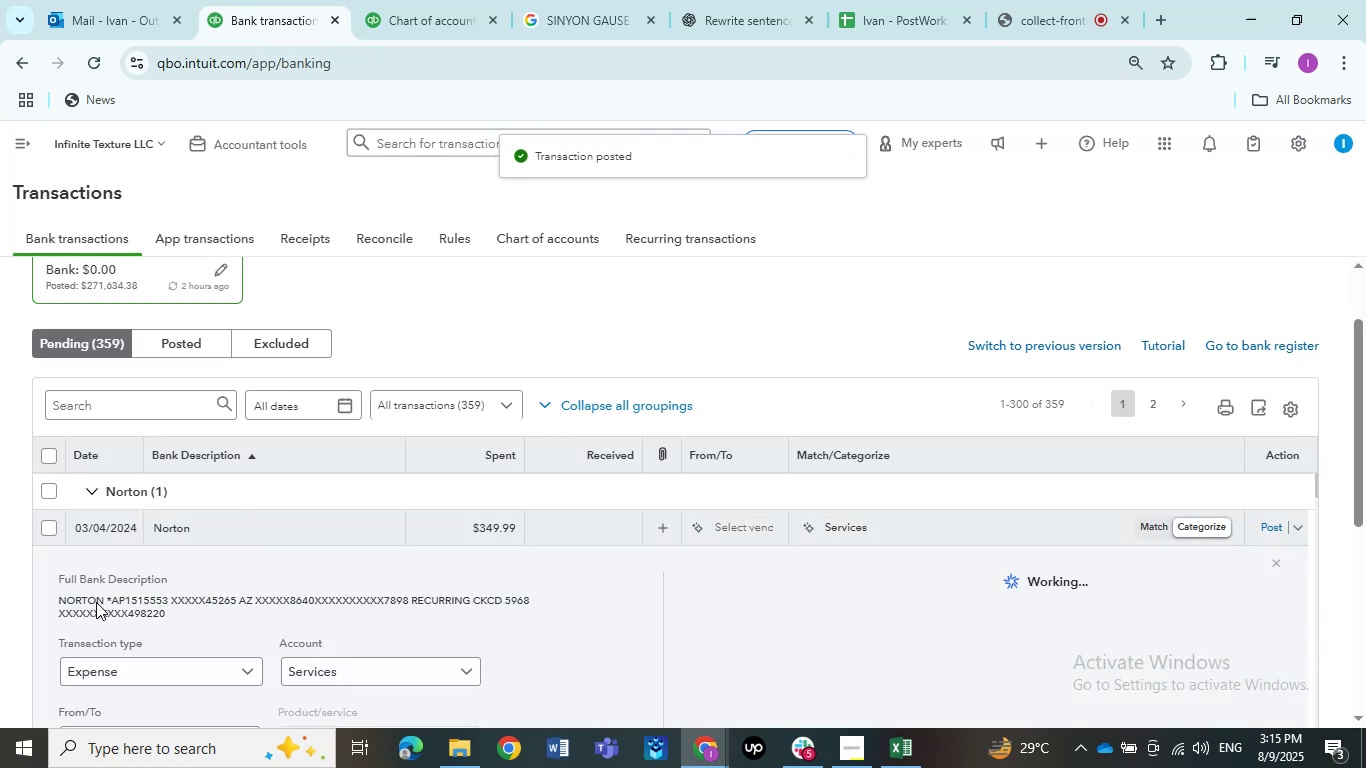 
scroll: coordinate [108, 597], scroll_direction: down, amount: 1.0
 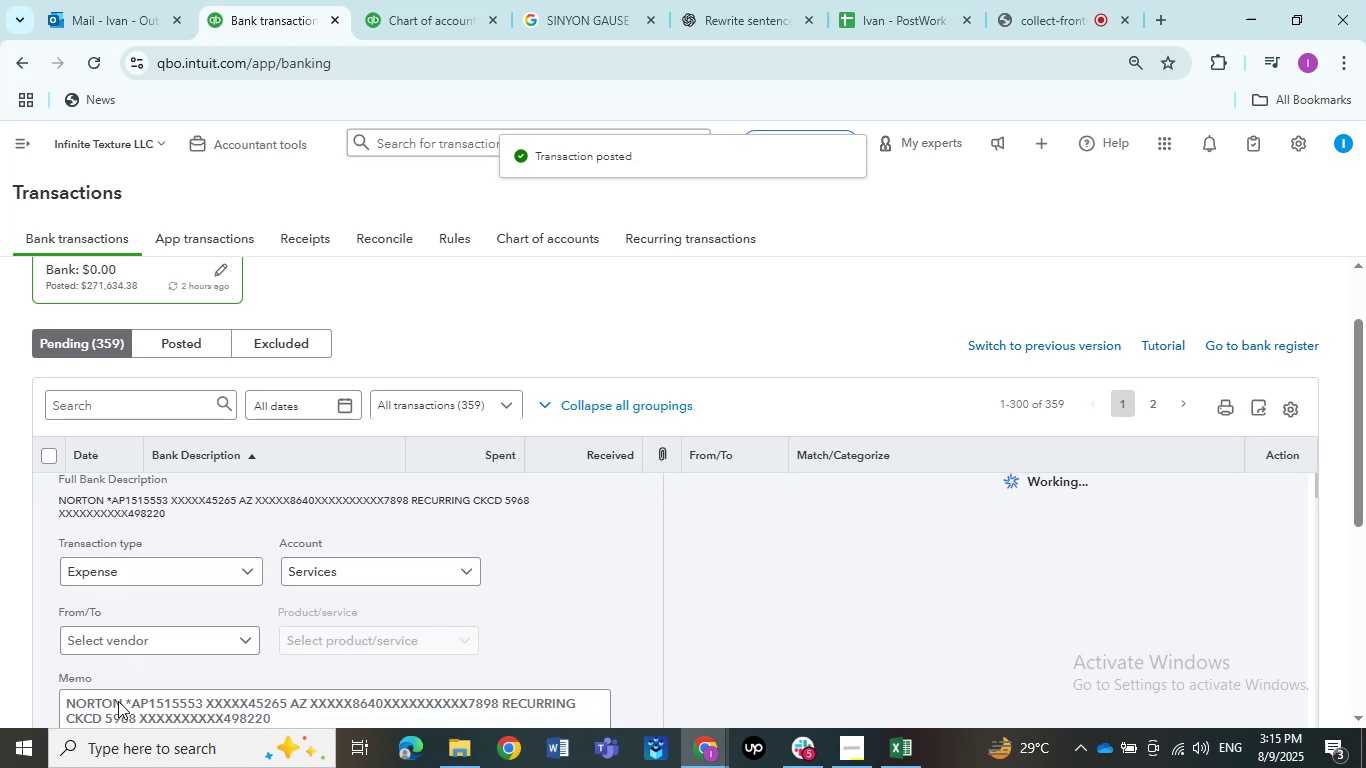 
left_click([119, 700])
 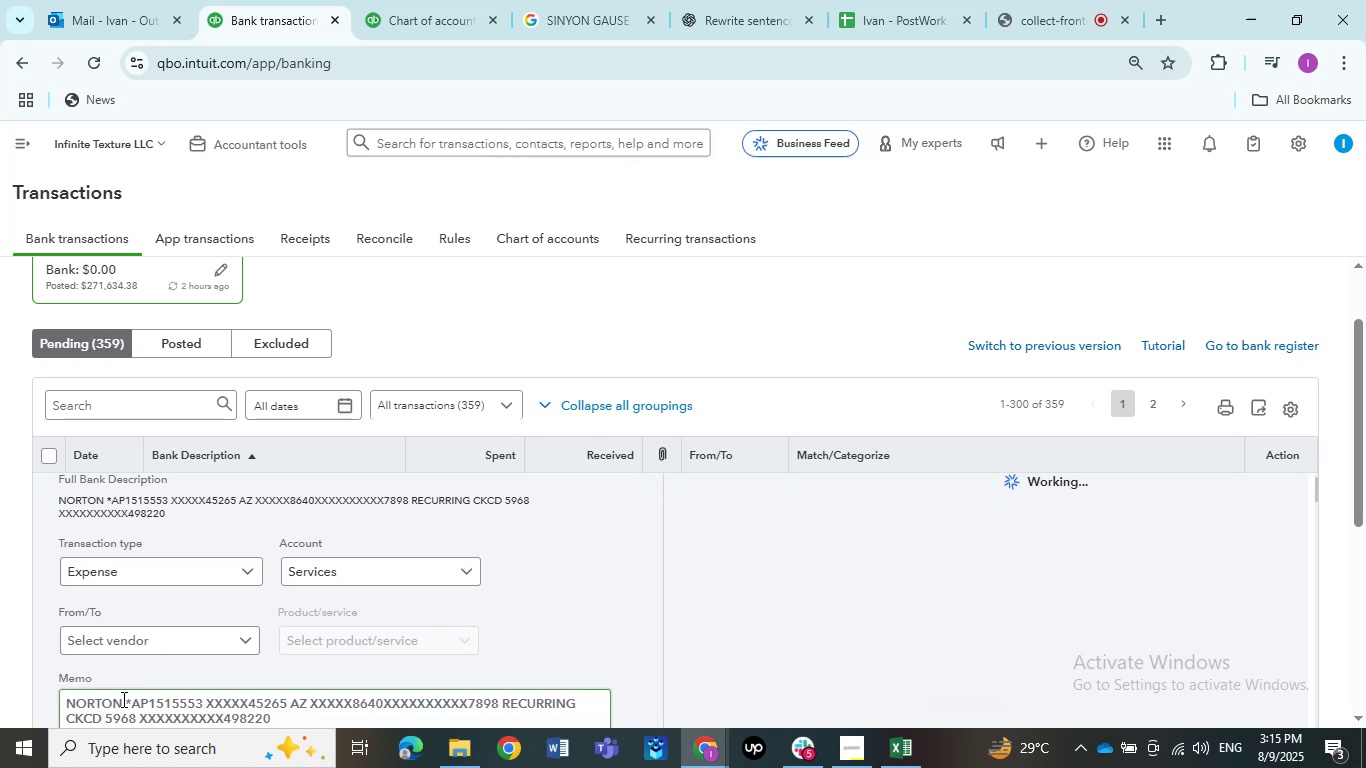 
left_click_drag(start_coordinate=[122, 699], to_coordinate=[58, 699])
 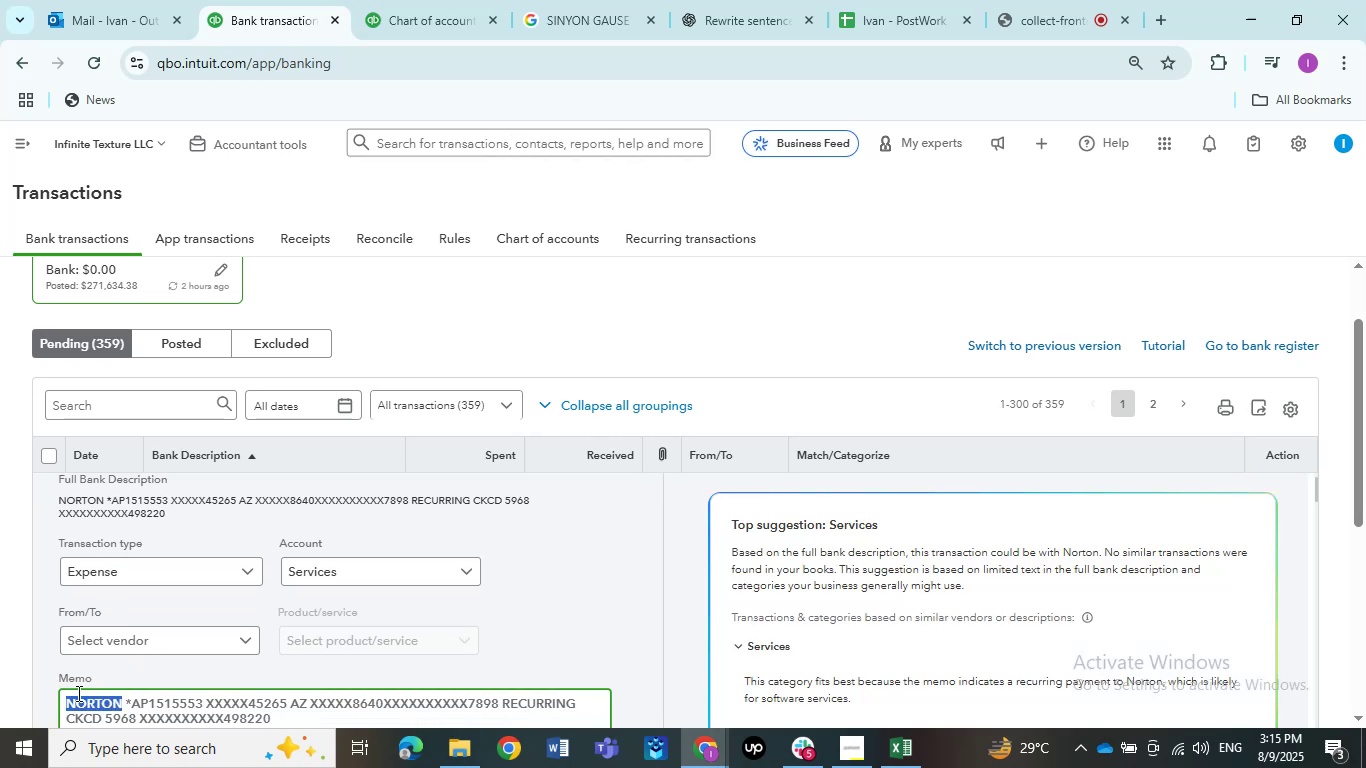 
key(Control+C)
 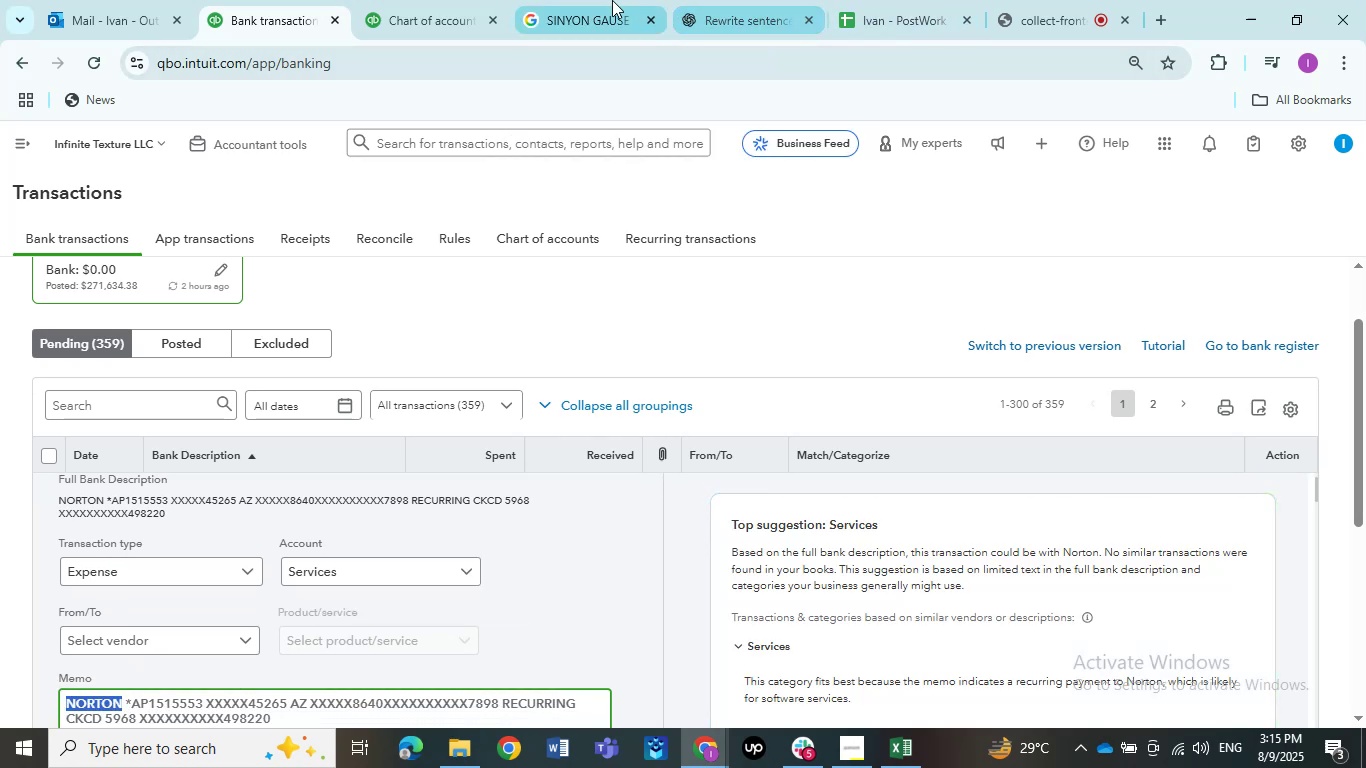 
left_click([612, 0])
 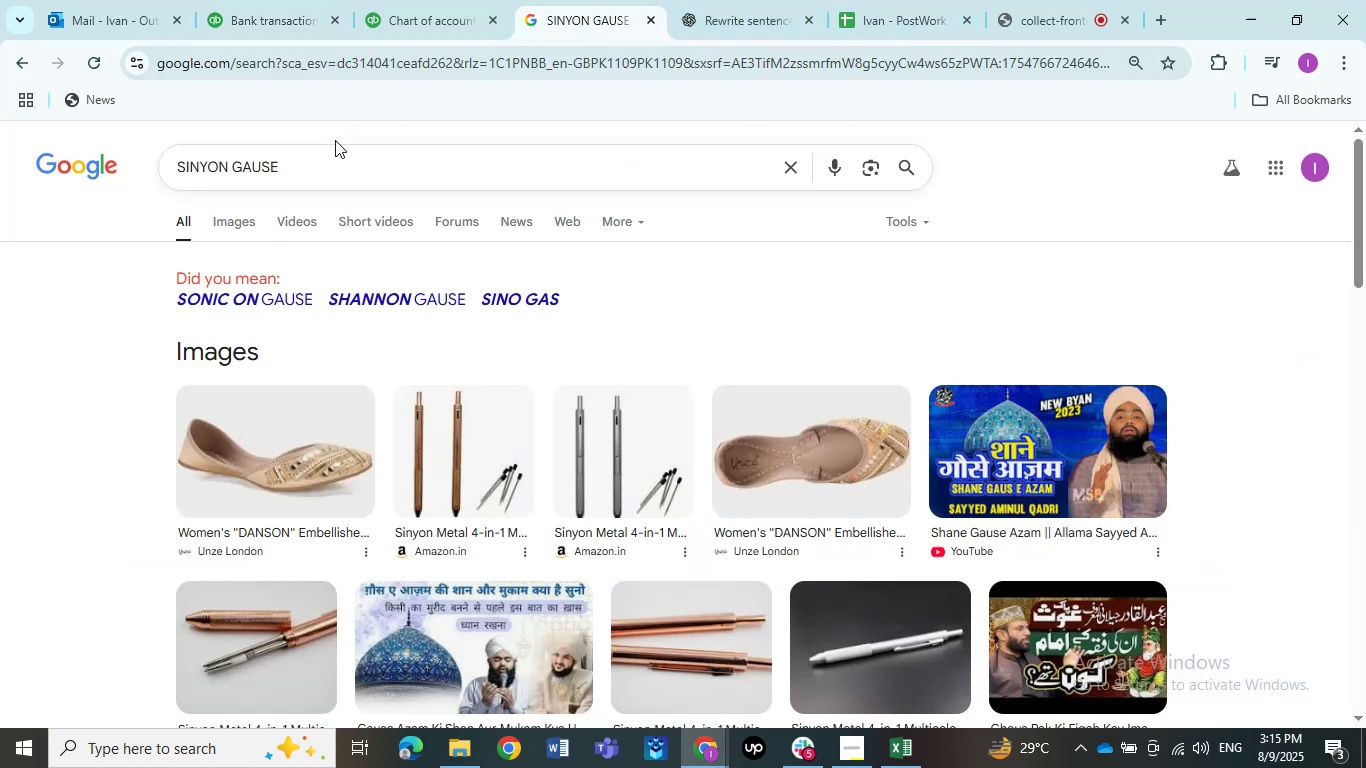 
left_click_drag(start_coordinate=[302, 161], to_coordinate=[122, 156])
 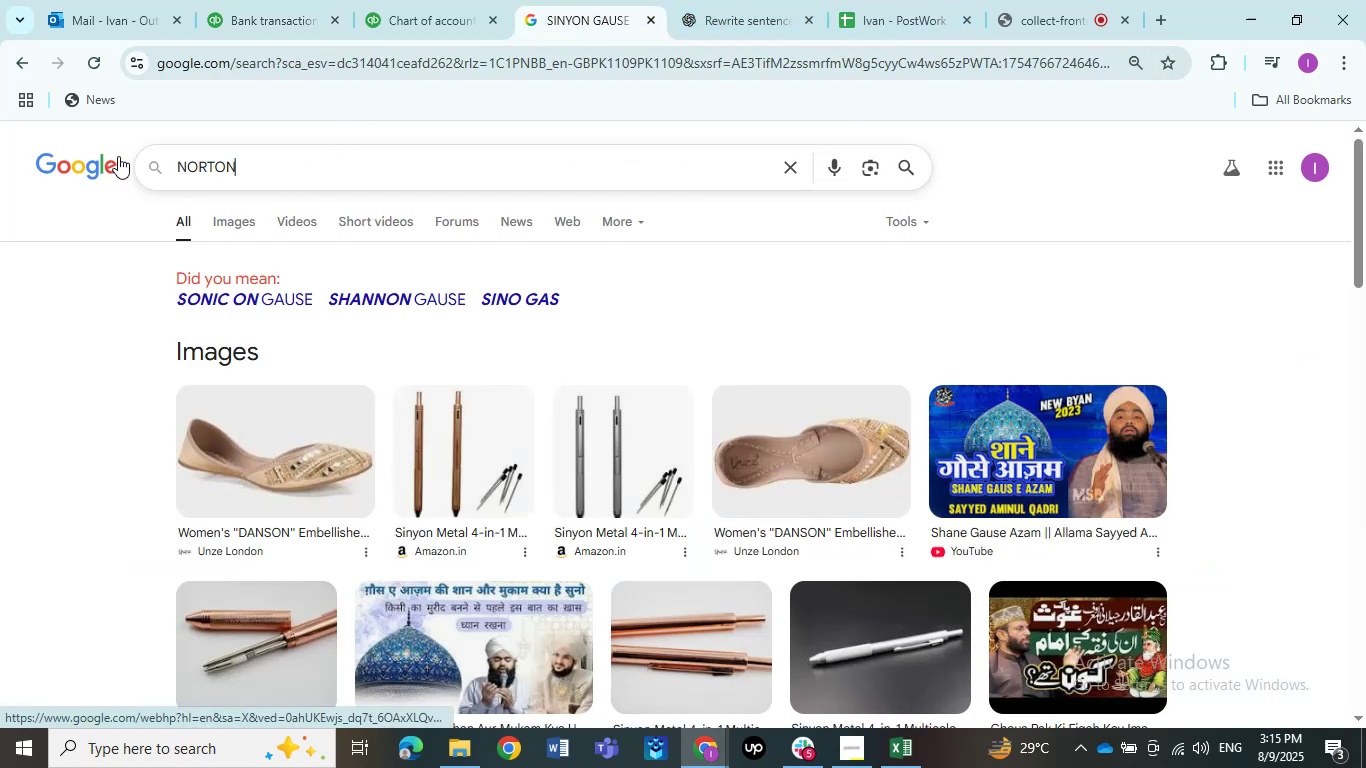 
key(Control+V)
 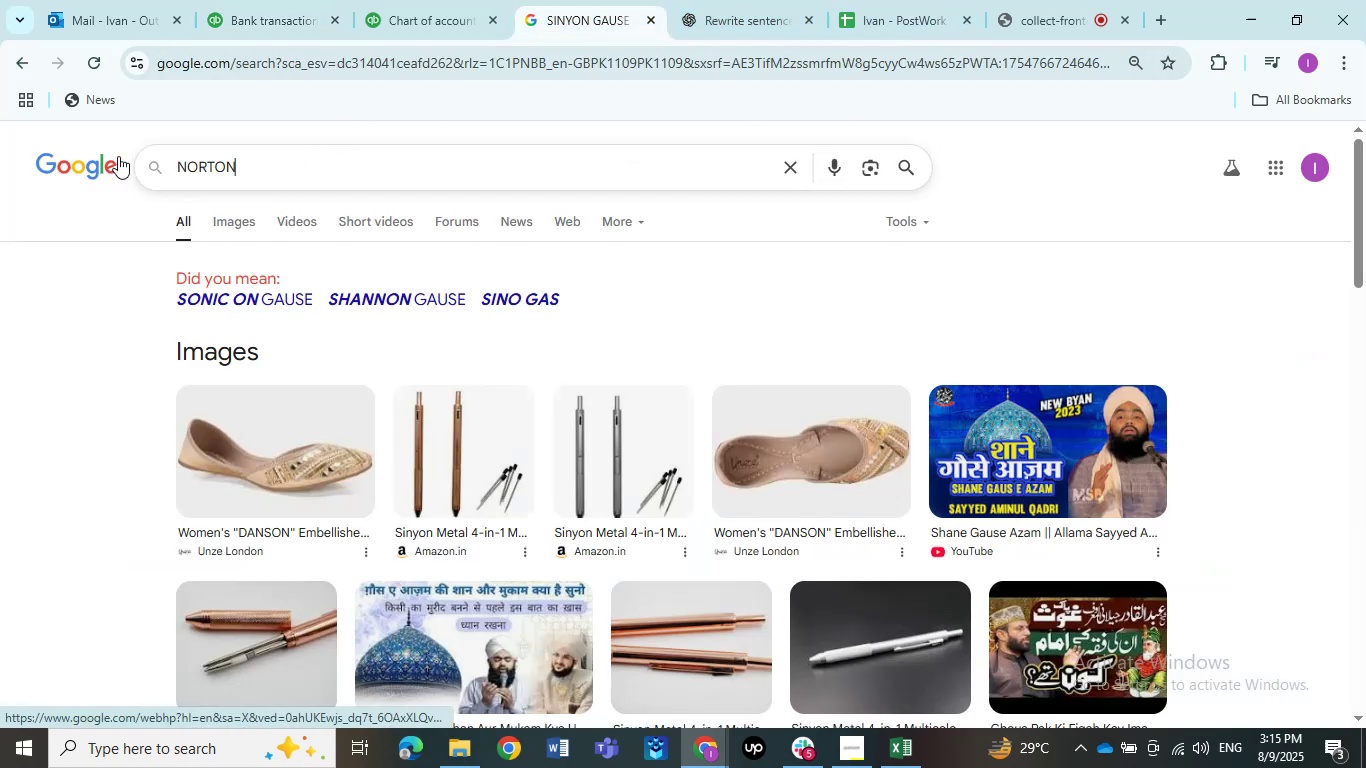 
key(NumpadEnter)
 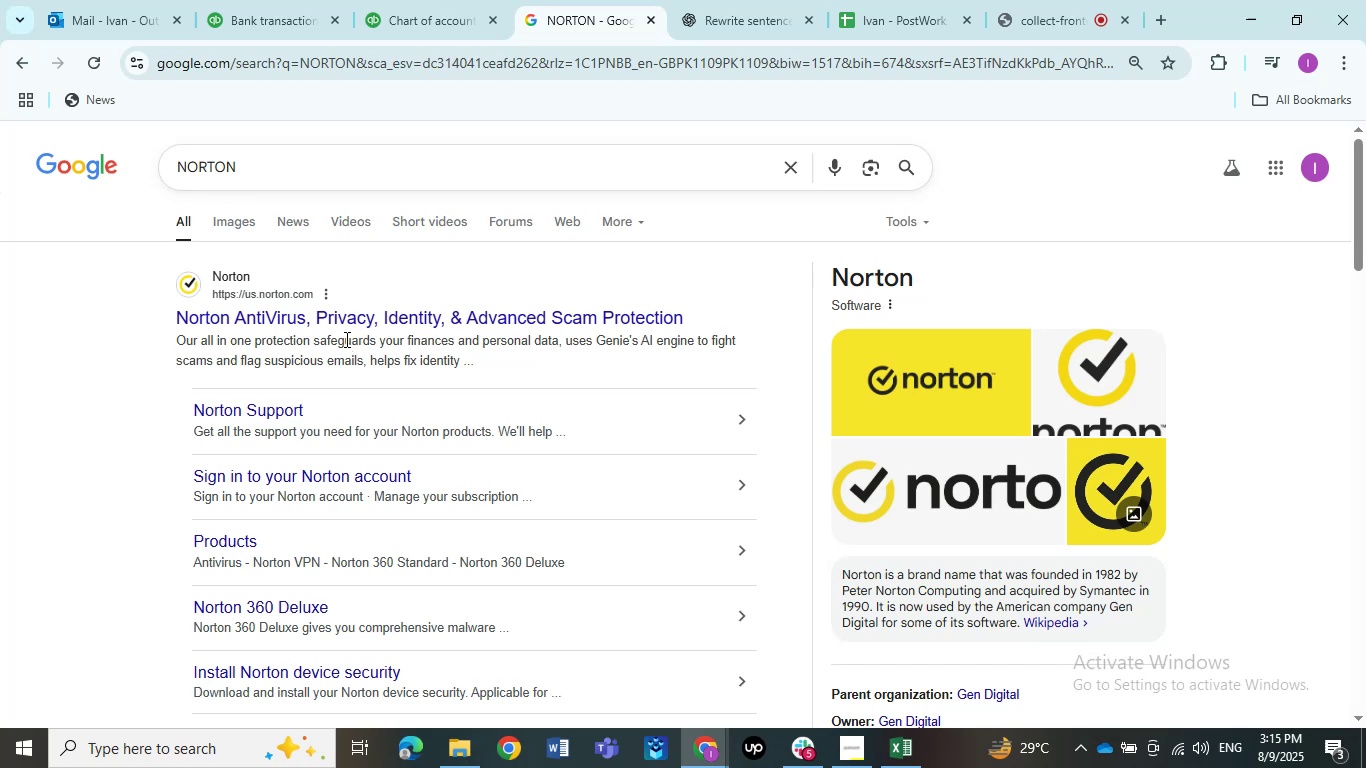 
wait(18.76)
 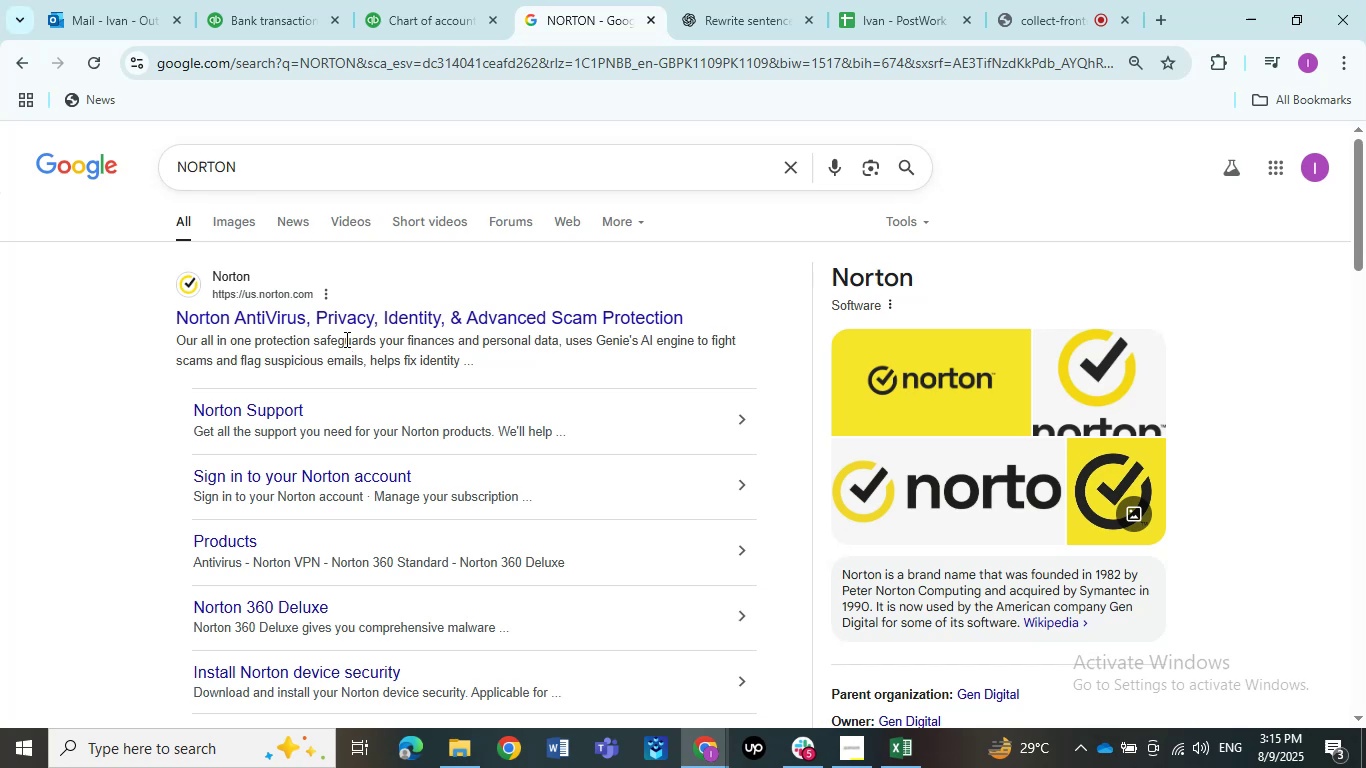 
left_click([295, 0])
 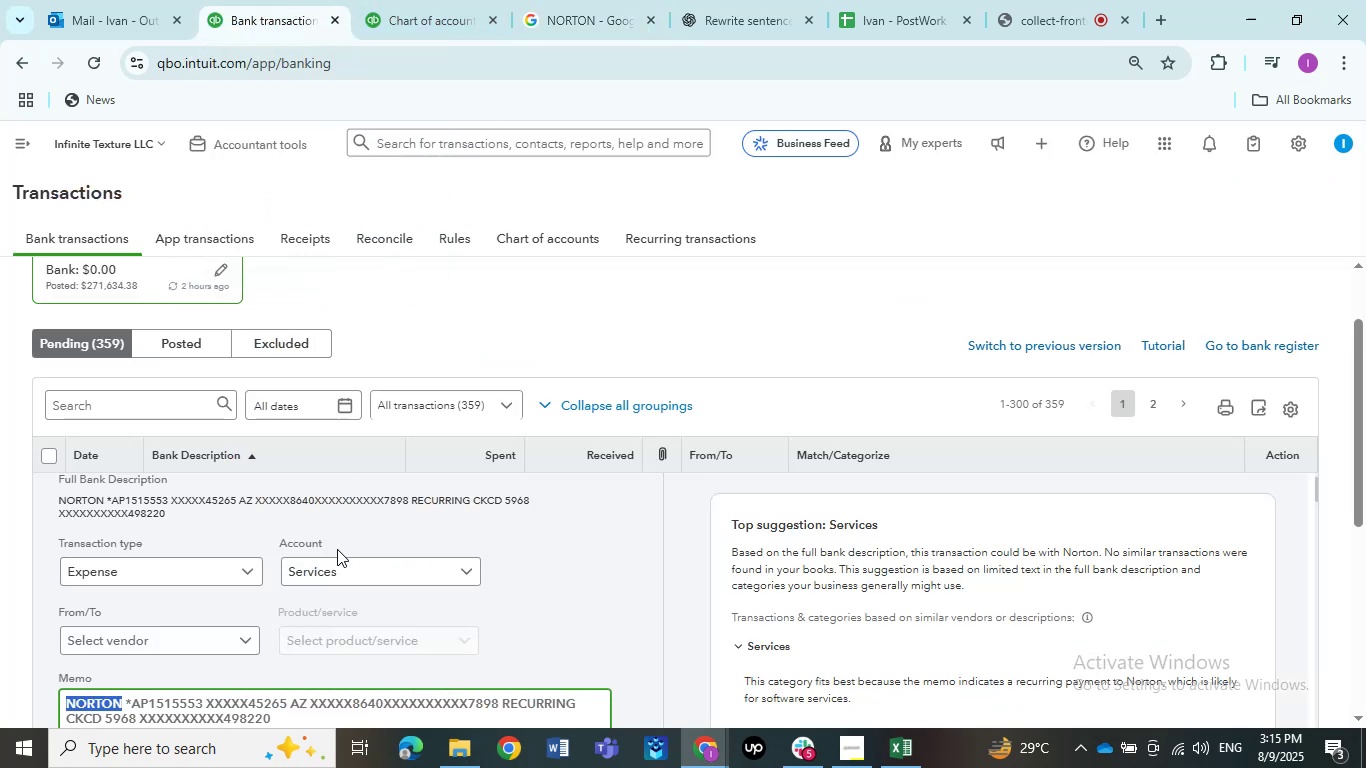 
scroll: coordinate [330, 562], scroll_direction: down, amount: 1.0
 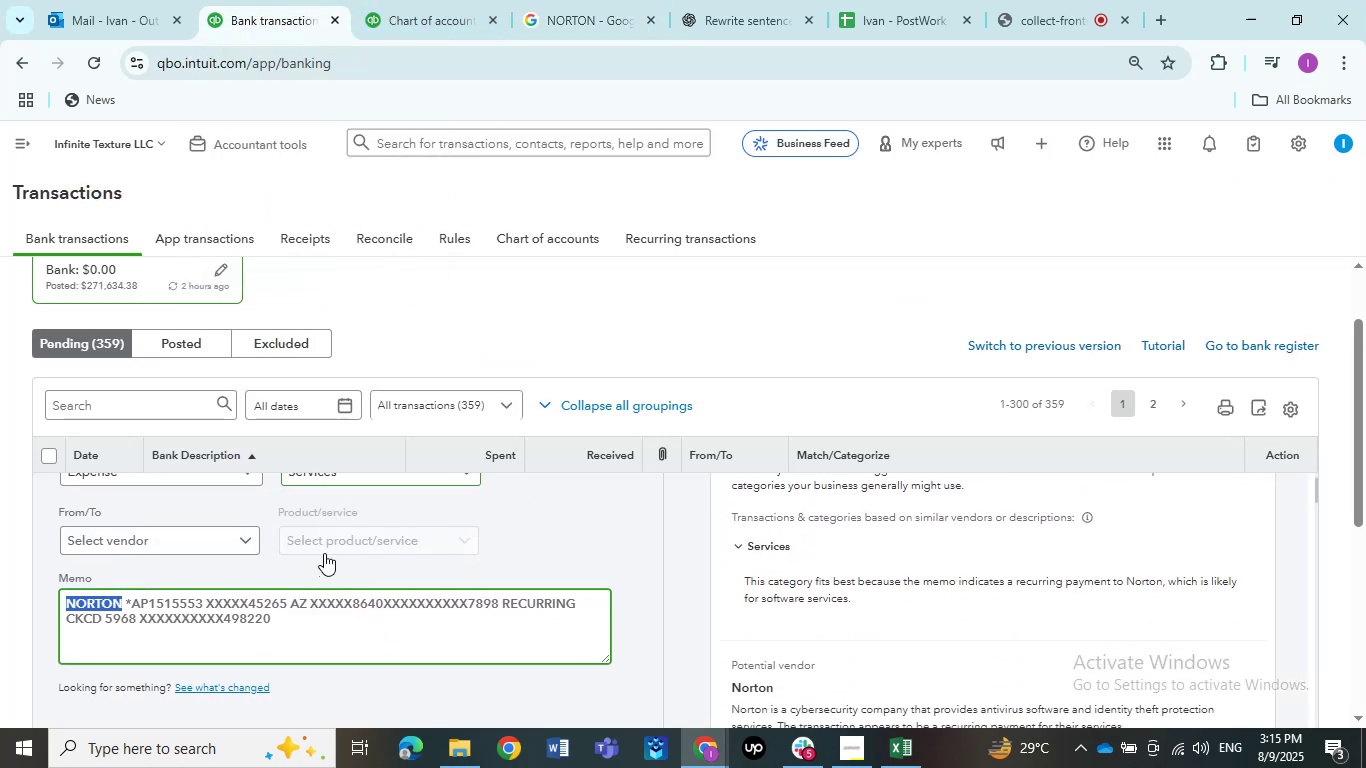 
scroll: coordinate [324, 542], scroll_direction: up, amount: 1.0
 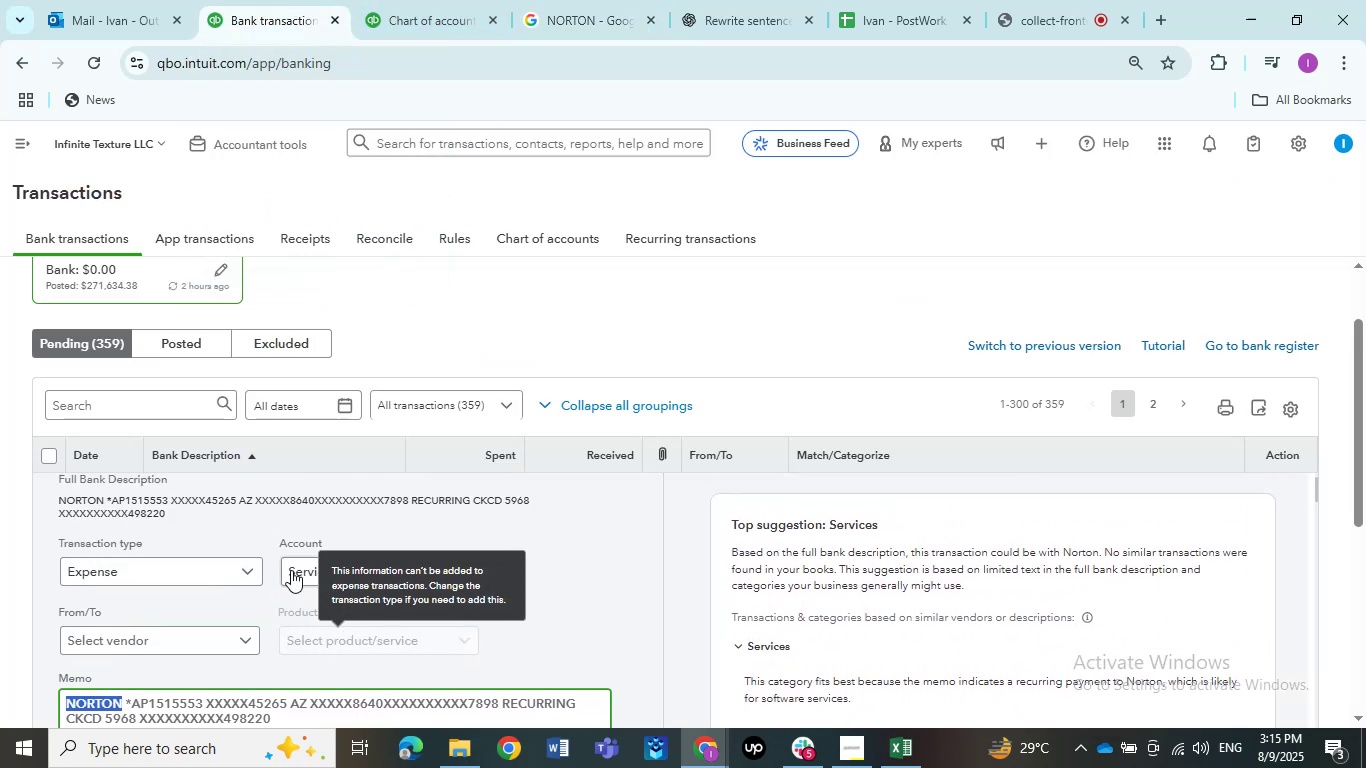 
left_click([281, 570])
 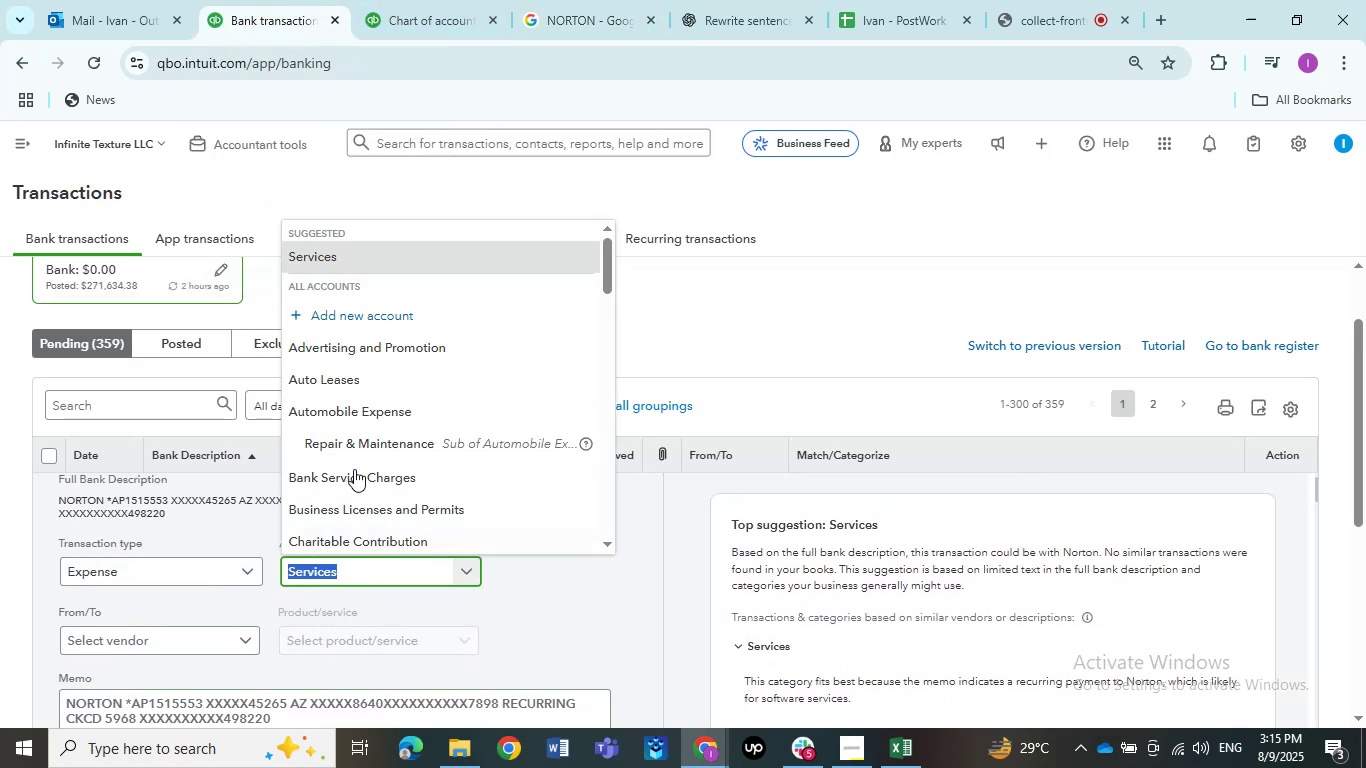 
scroll: coordinate [388, 431], scroll_direction: down, amount: 1.0
 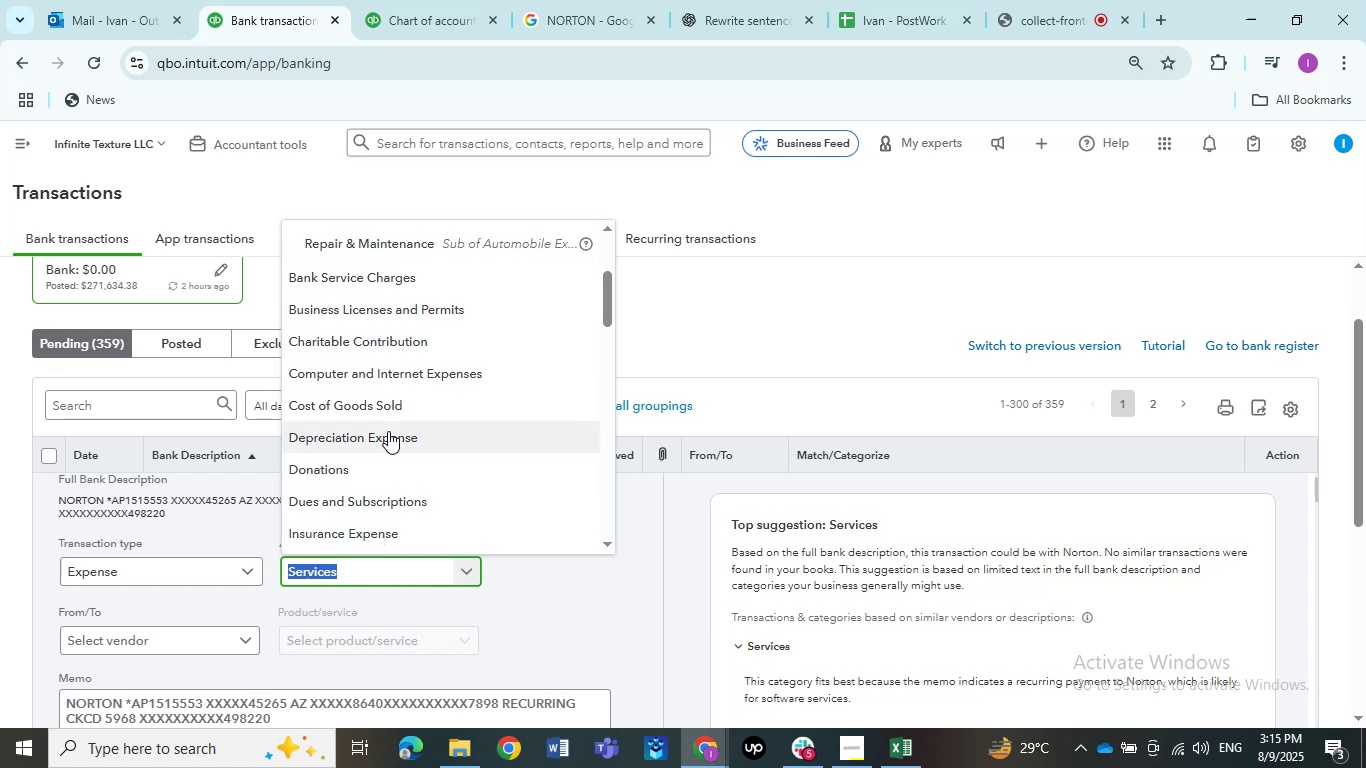 
type(sof)
 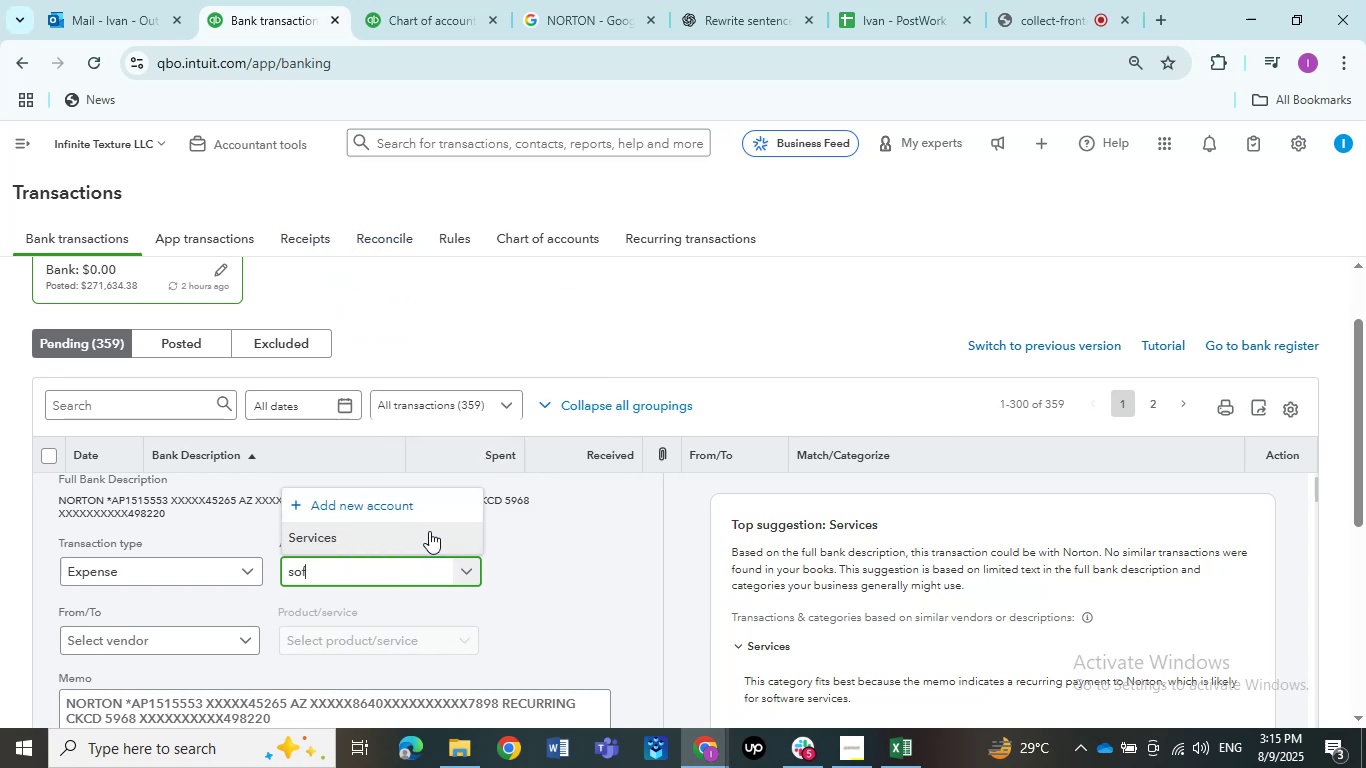 
left_click([385, 499])
 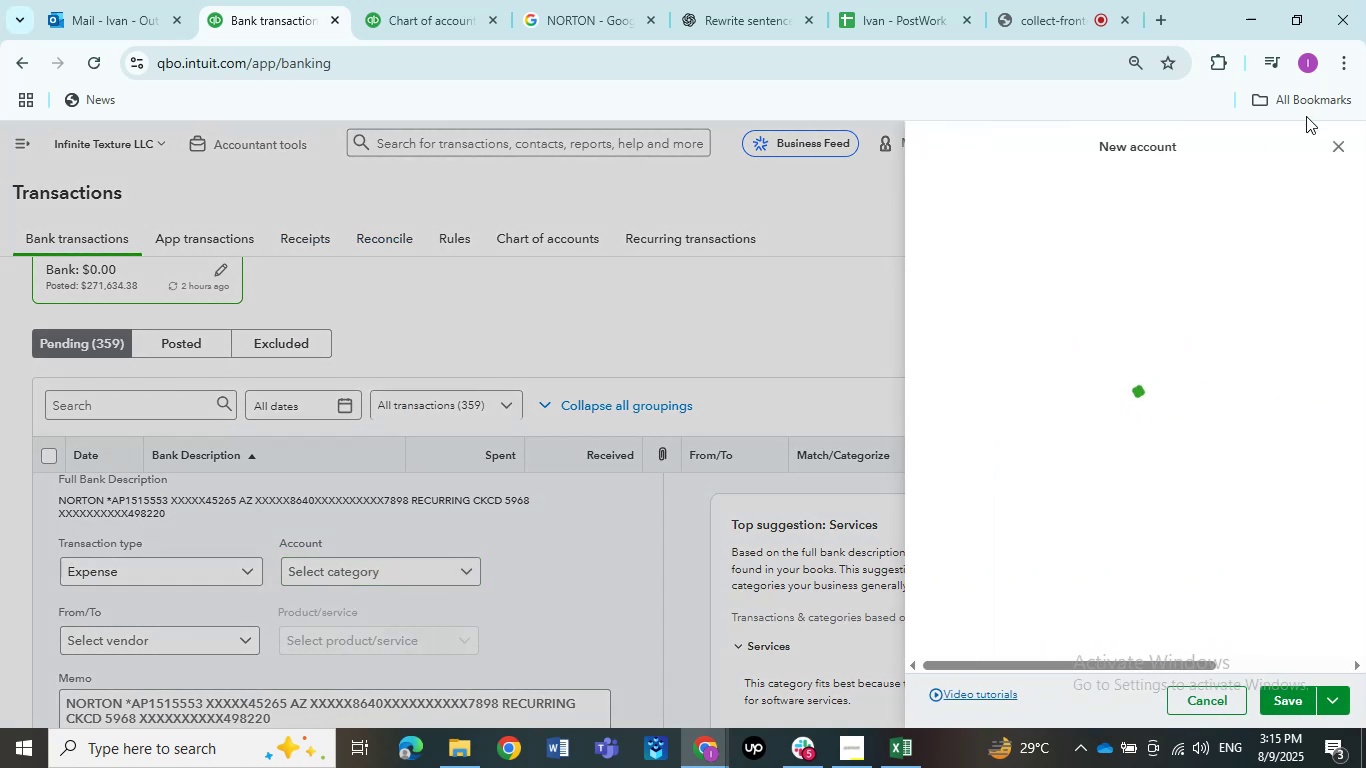 
left_click([1332, 150])
 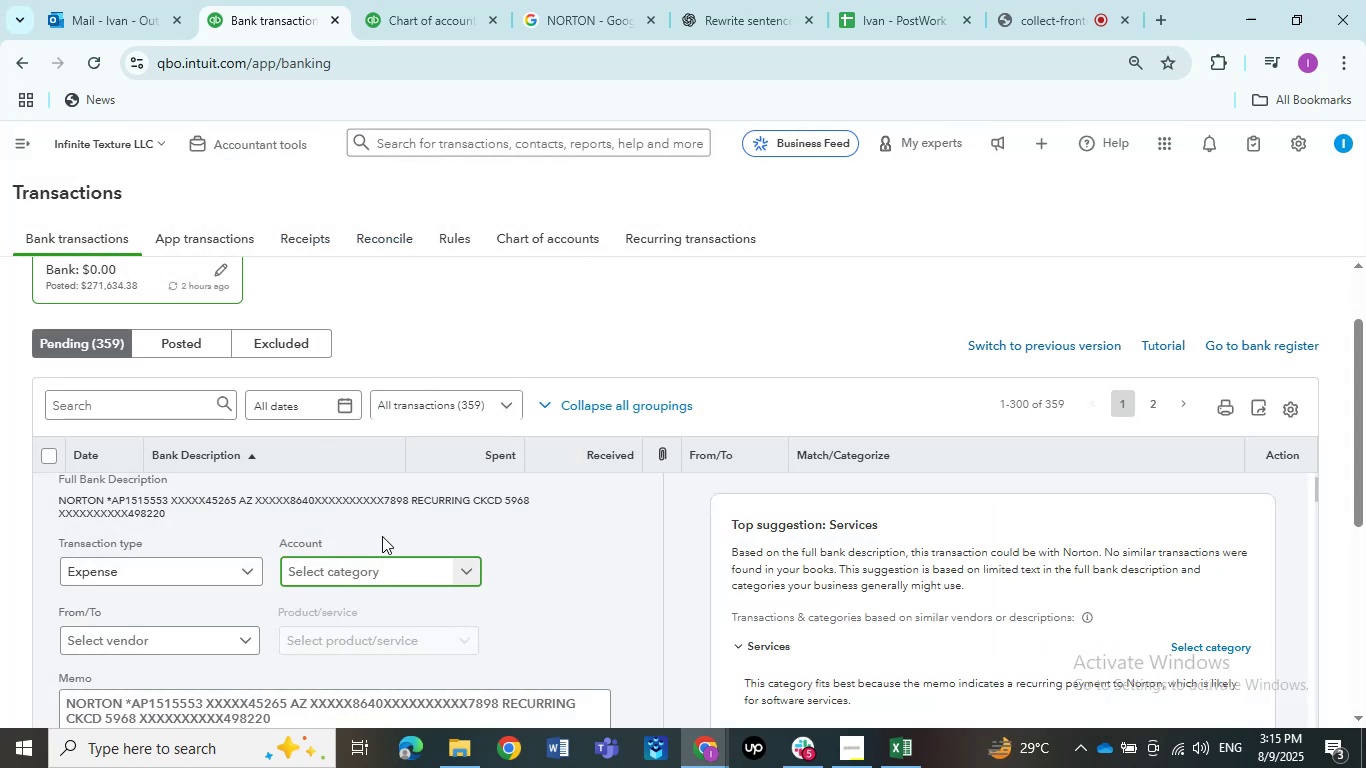 
type(ofice)
key(Backspace)
key(Backspace)
key(Backspace)
type(f)
 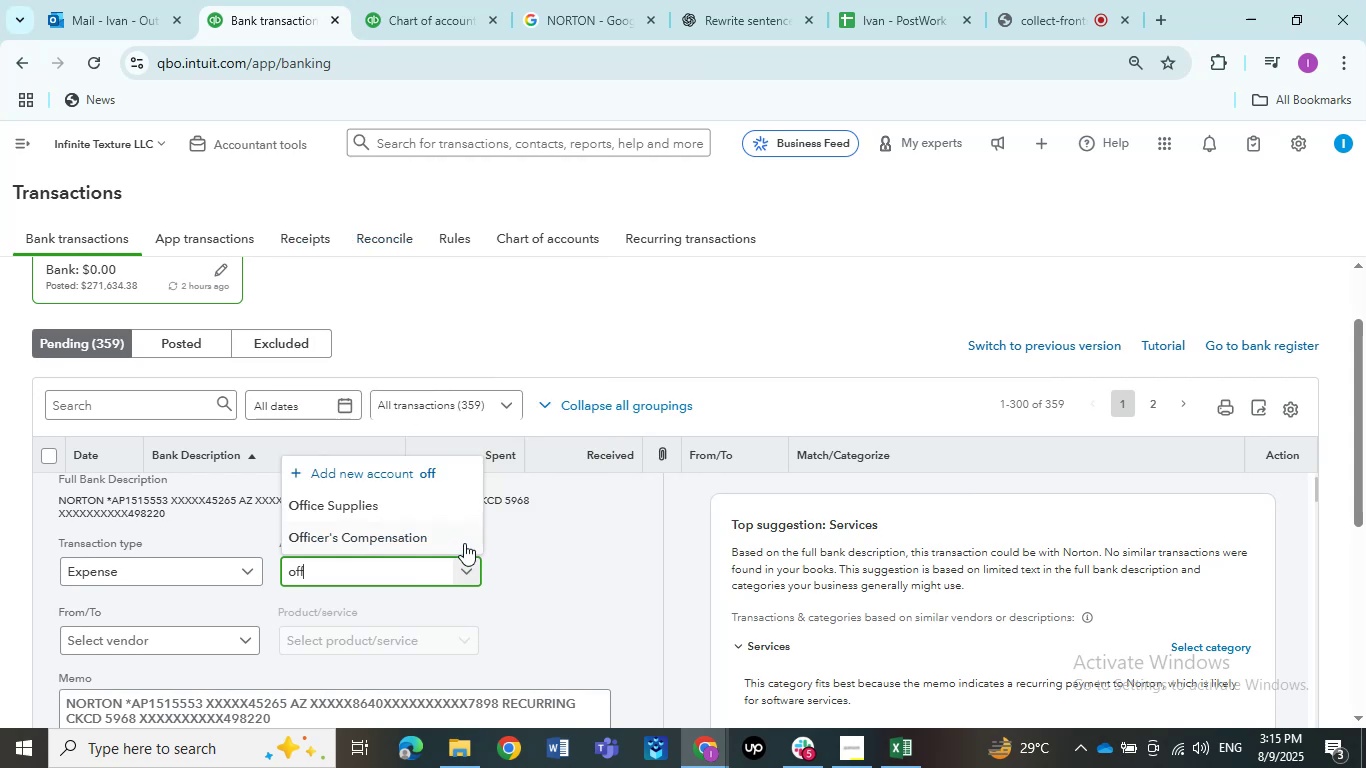 
left_click([341, 500])
 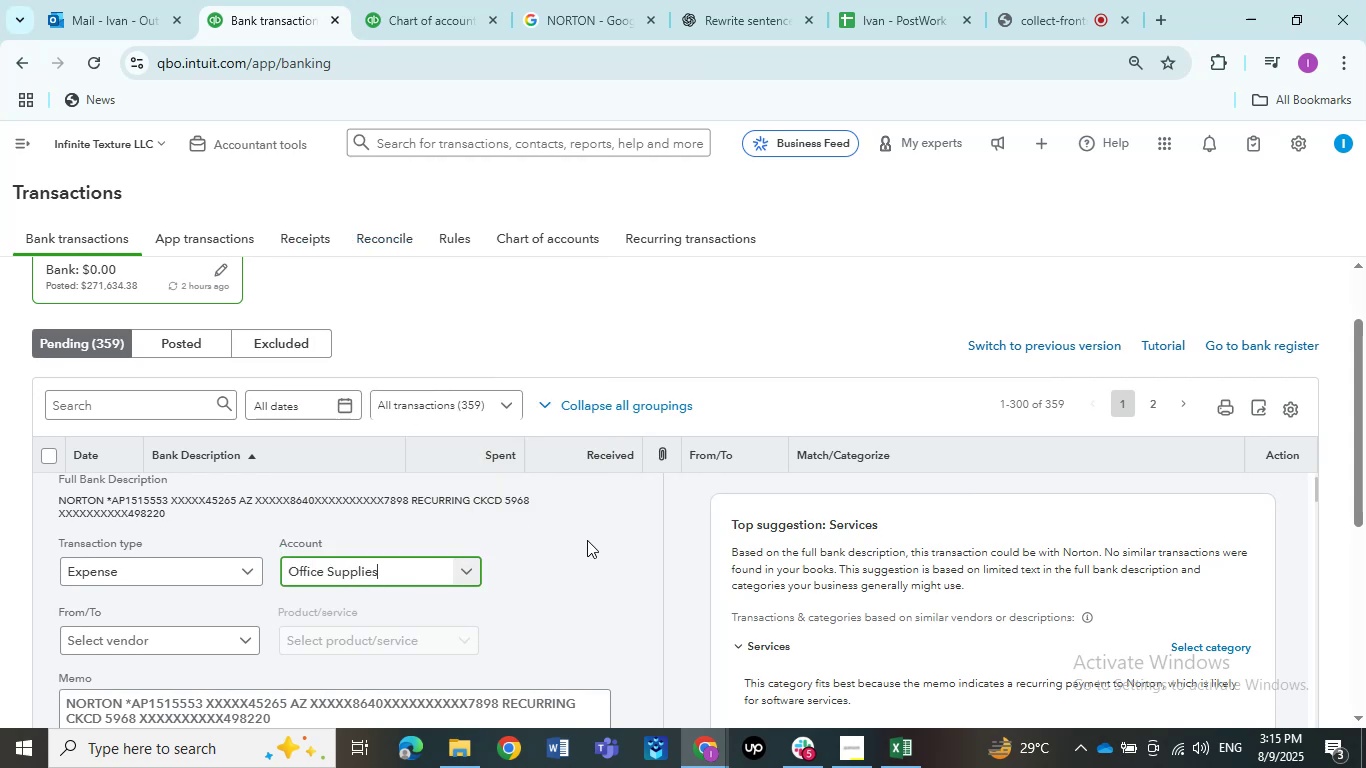 
scroll: coordinate [578, 548], scroll_direction: down, amount: 1.0
 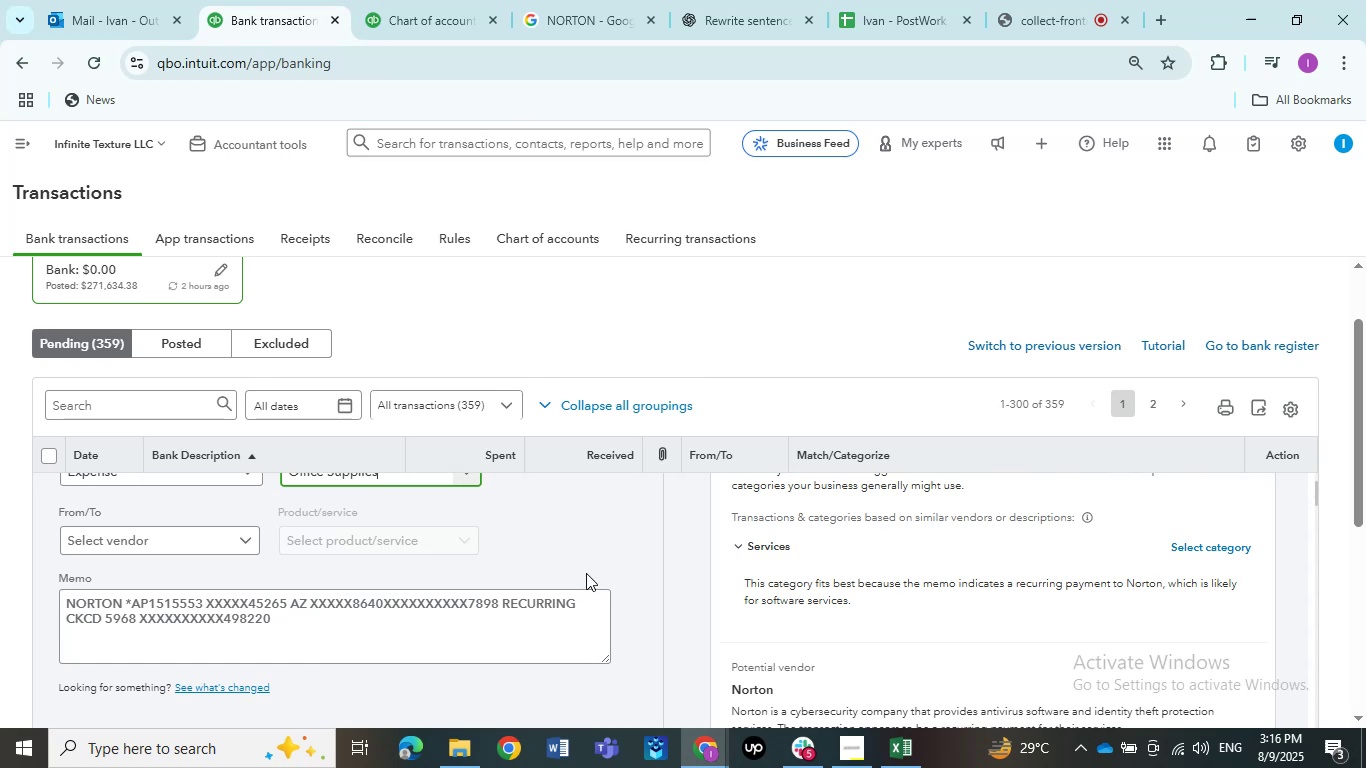 
wait(6.57)
 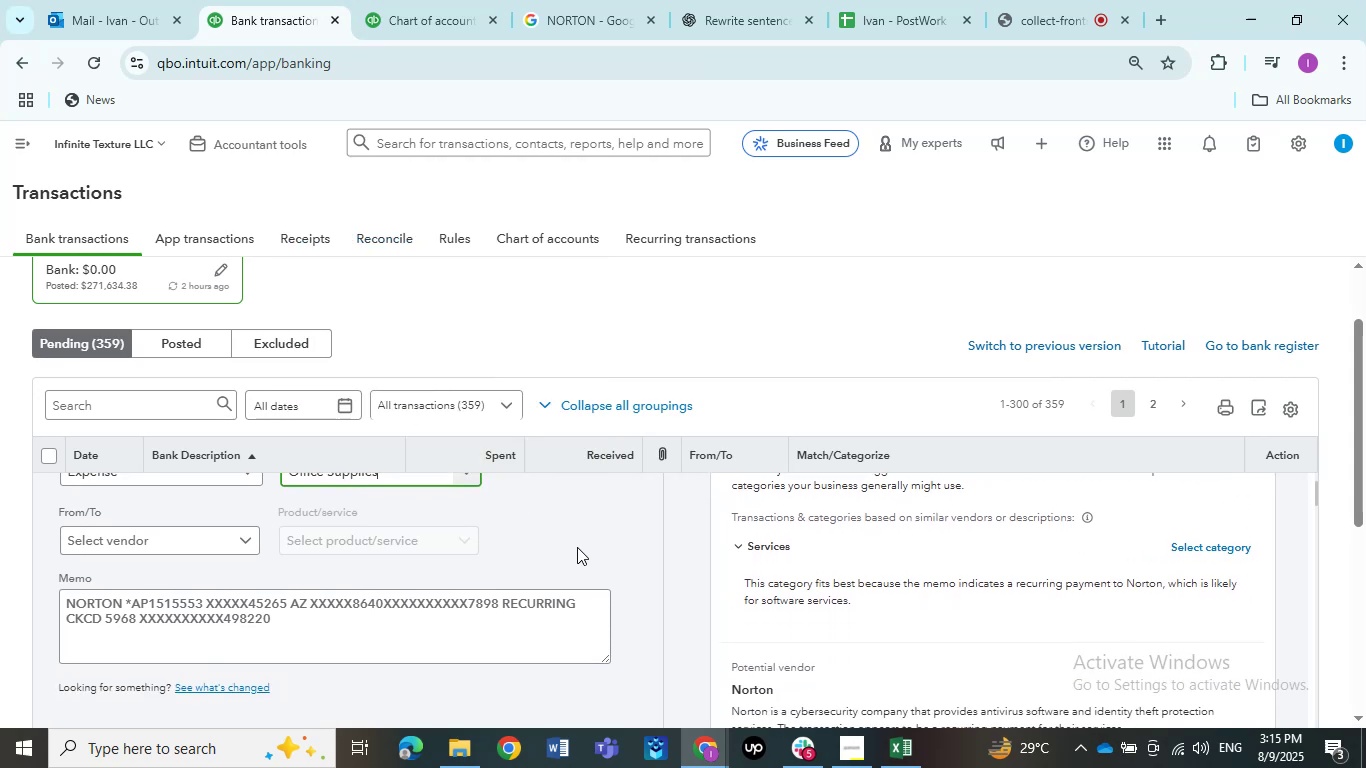 
scroll: coordinate [569, 583], scroll_direction: down, amount: 1.0
 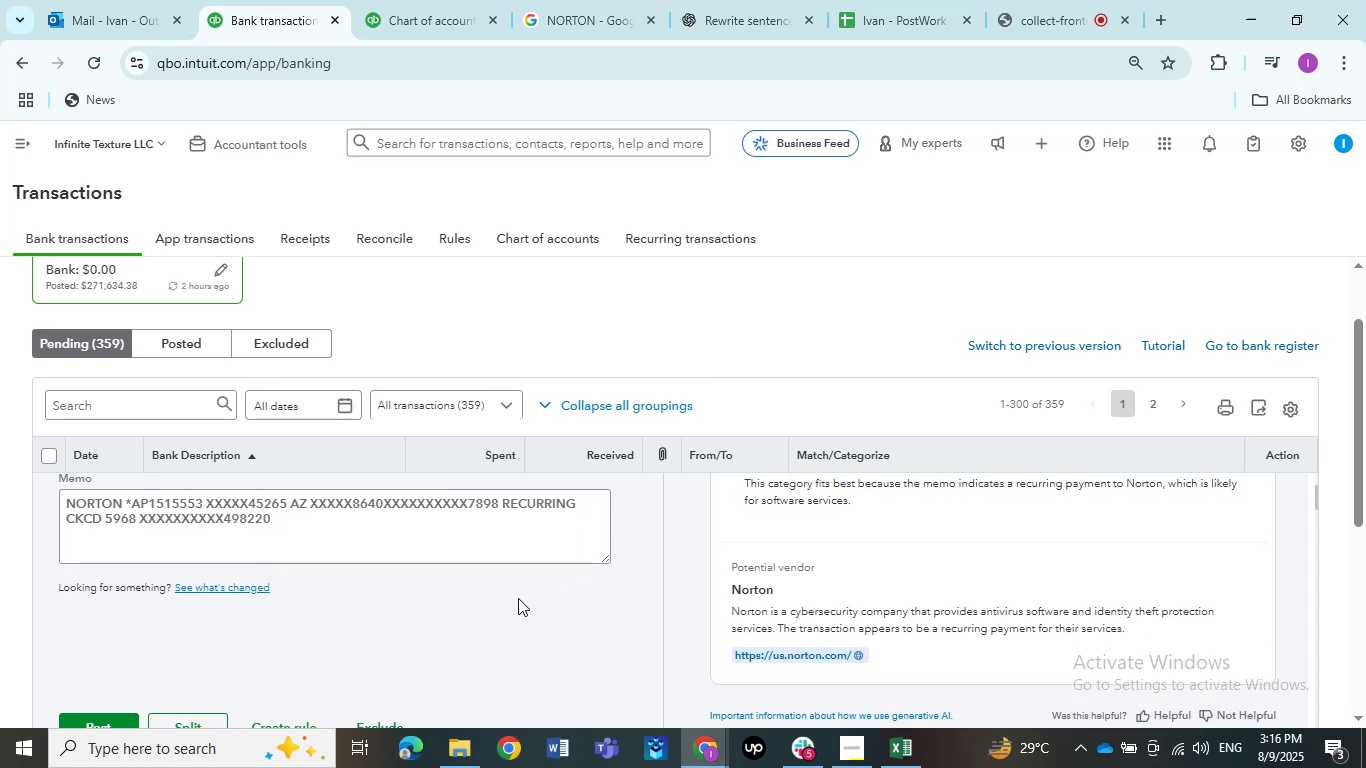 
scroll: coordinate [516, 595], scroll_direction: up, amount: 3.0
 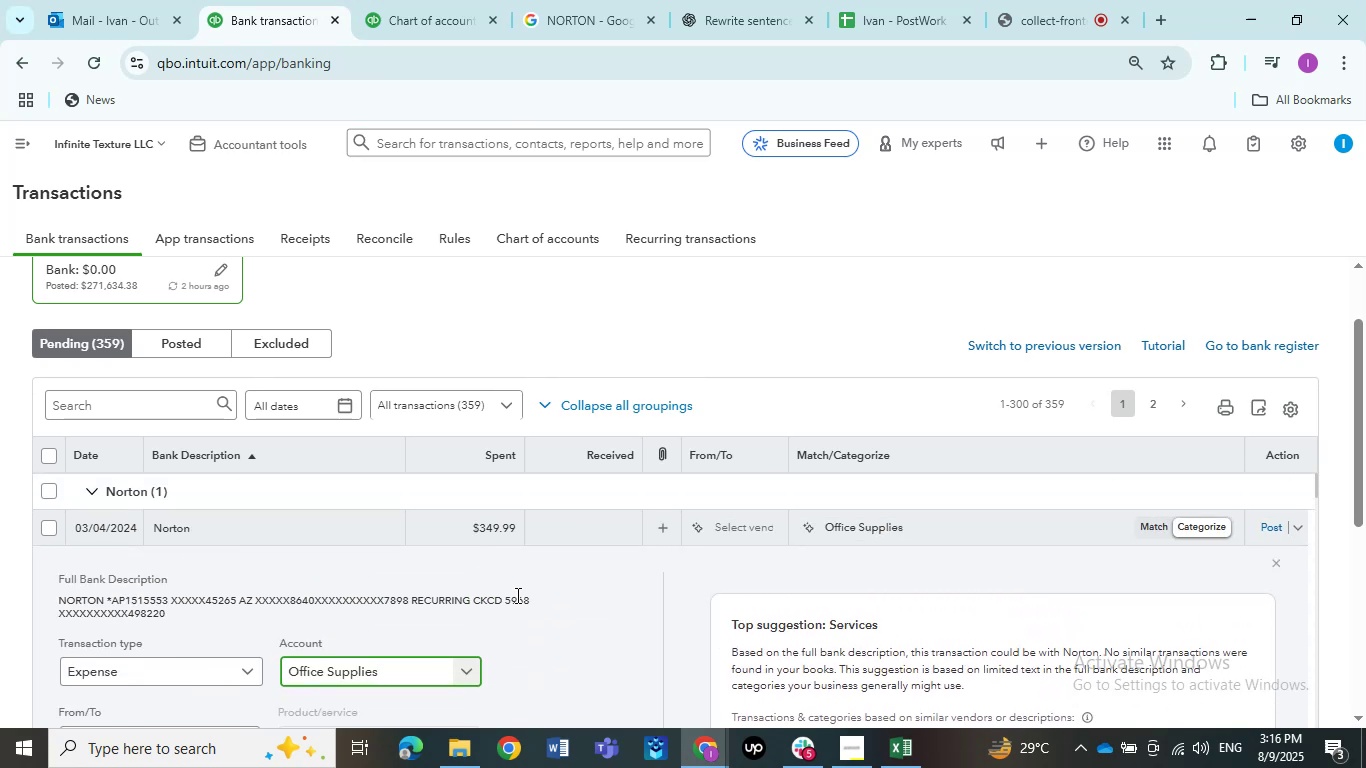 
scroll: coordinate [516, 595], scroll_direction: down, amount: 1.0
 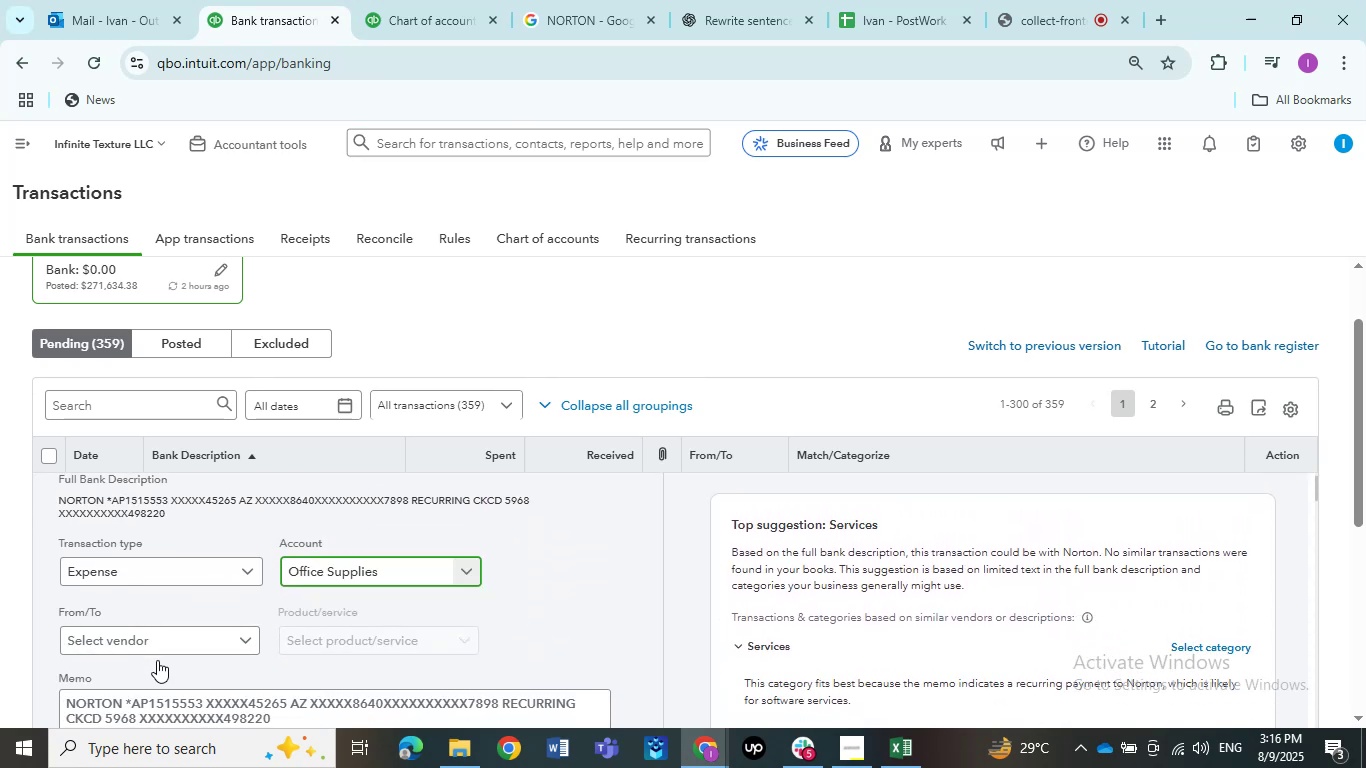 
left_click([152, 651])
 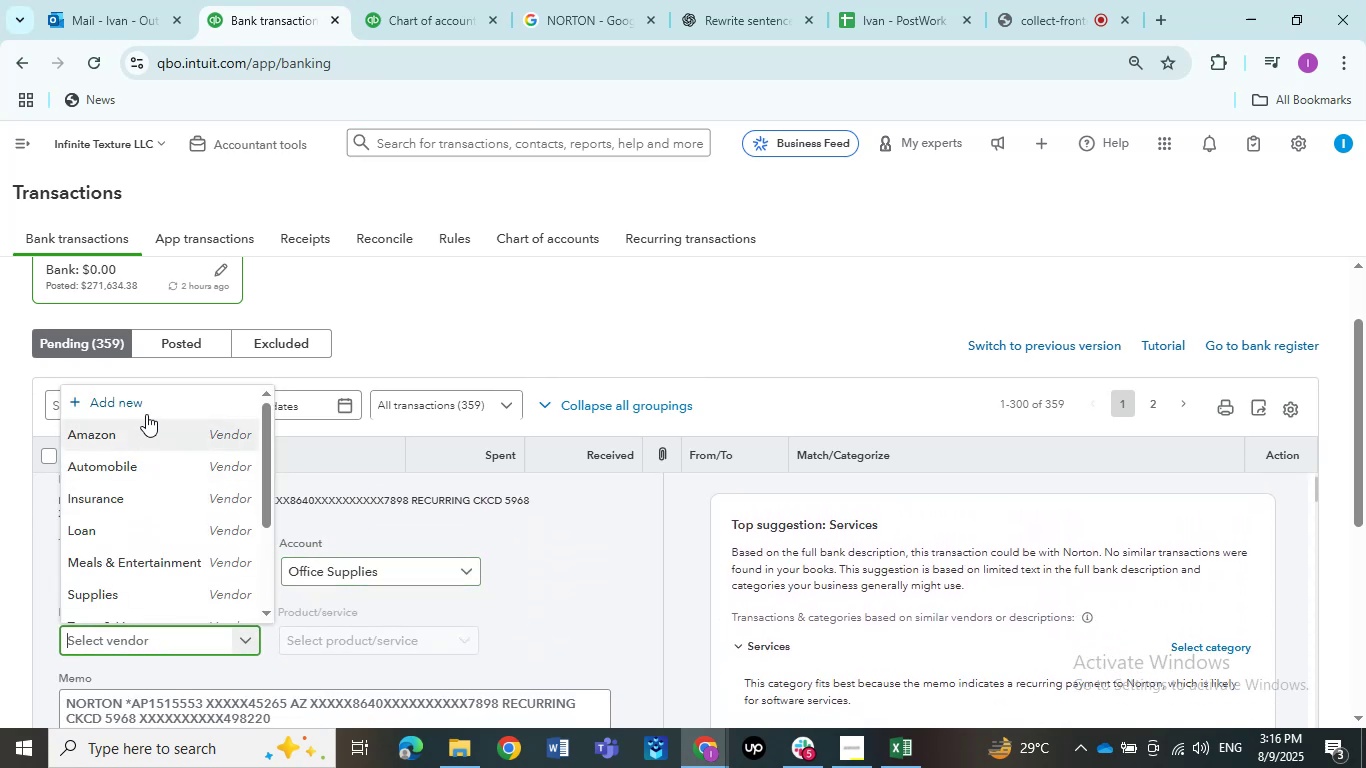 
scroll: coordinate [138, 515], scroll_direction: down, amount: 2.0
 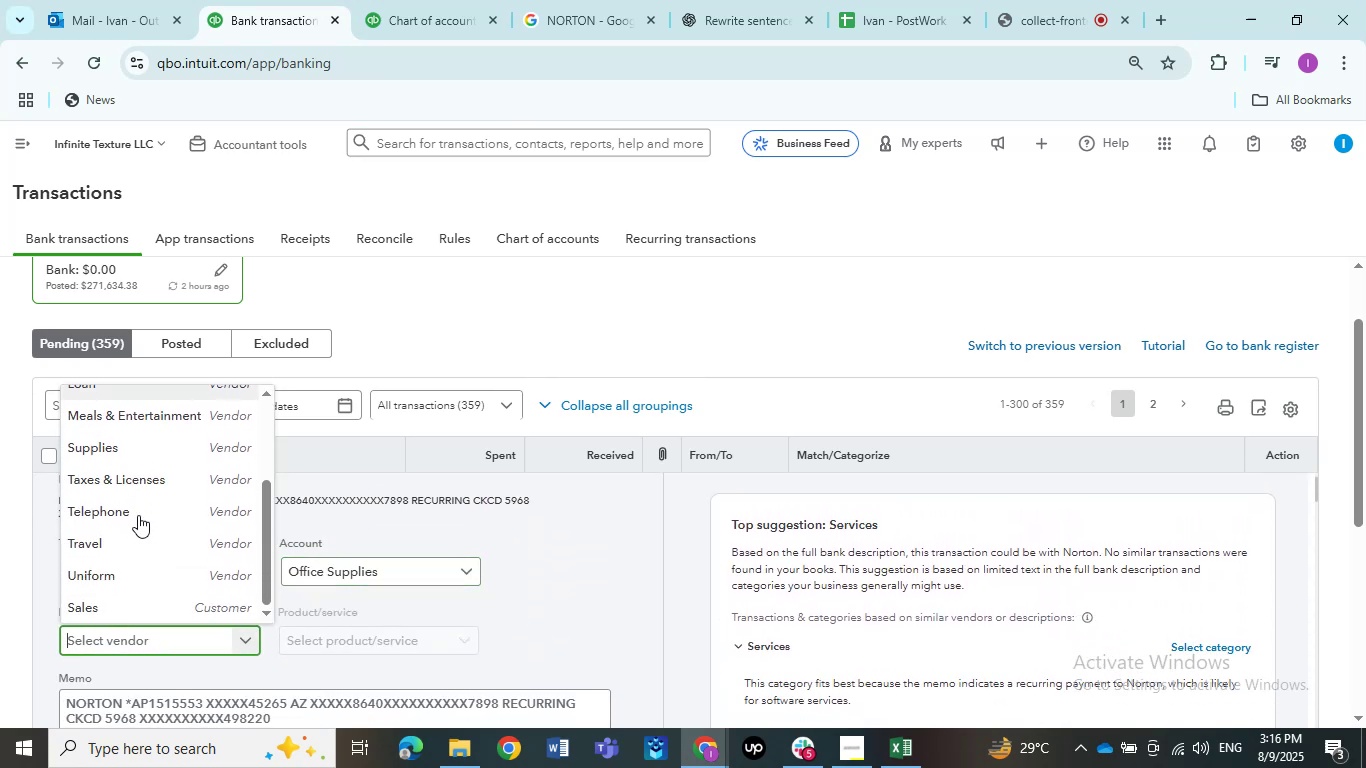 
scroll: coordinate [138, 515], scroll_direction: up, amount: 3.0
 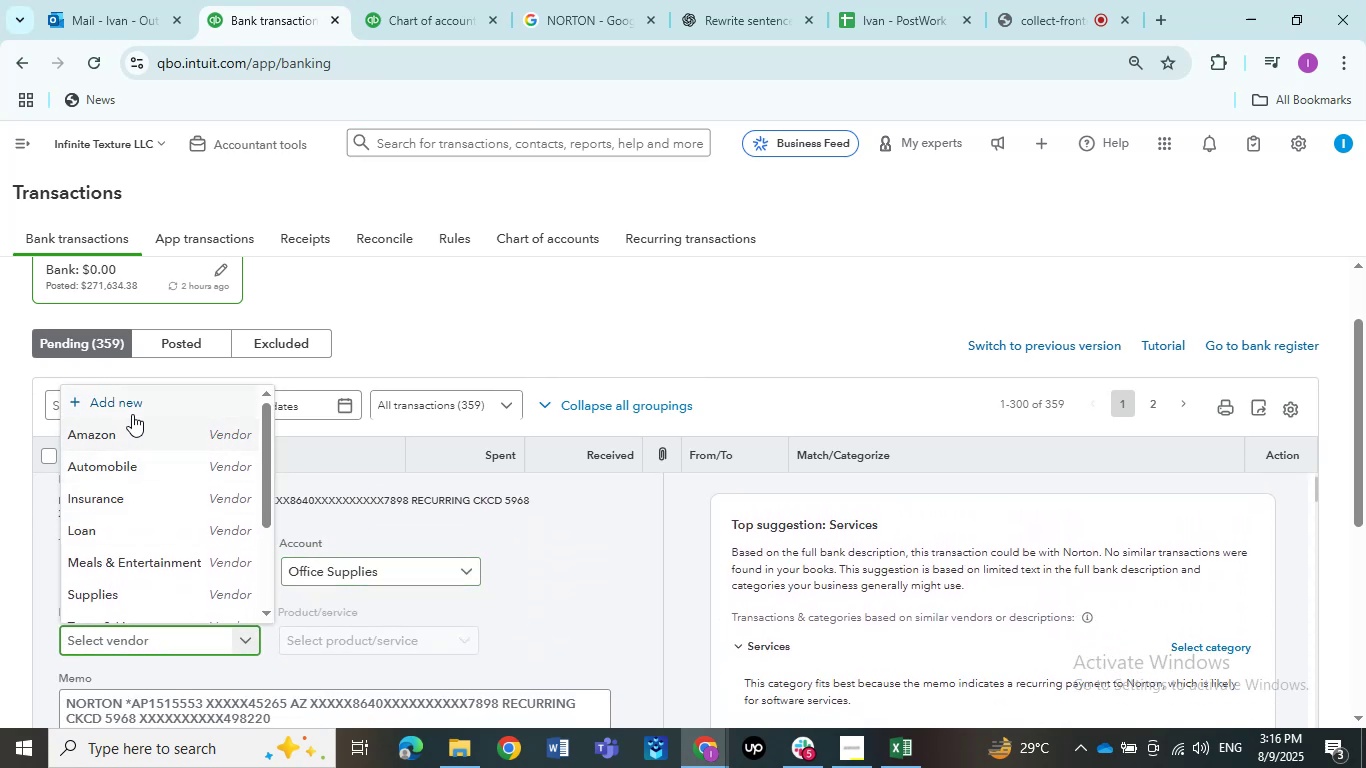 
left_click([132, 414])
 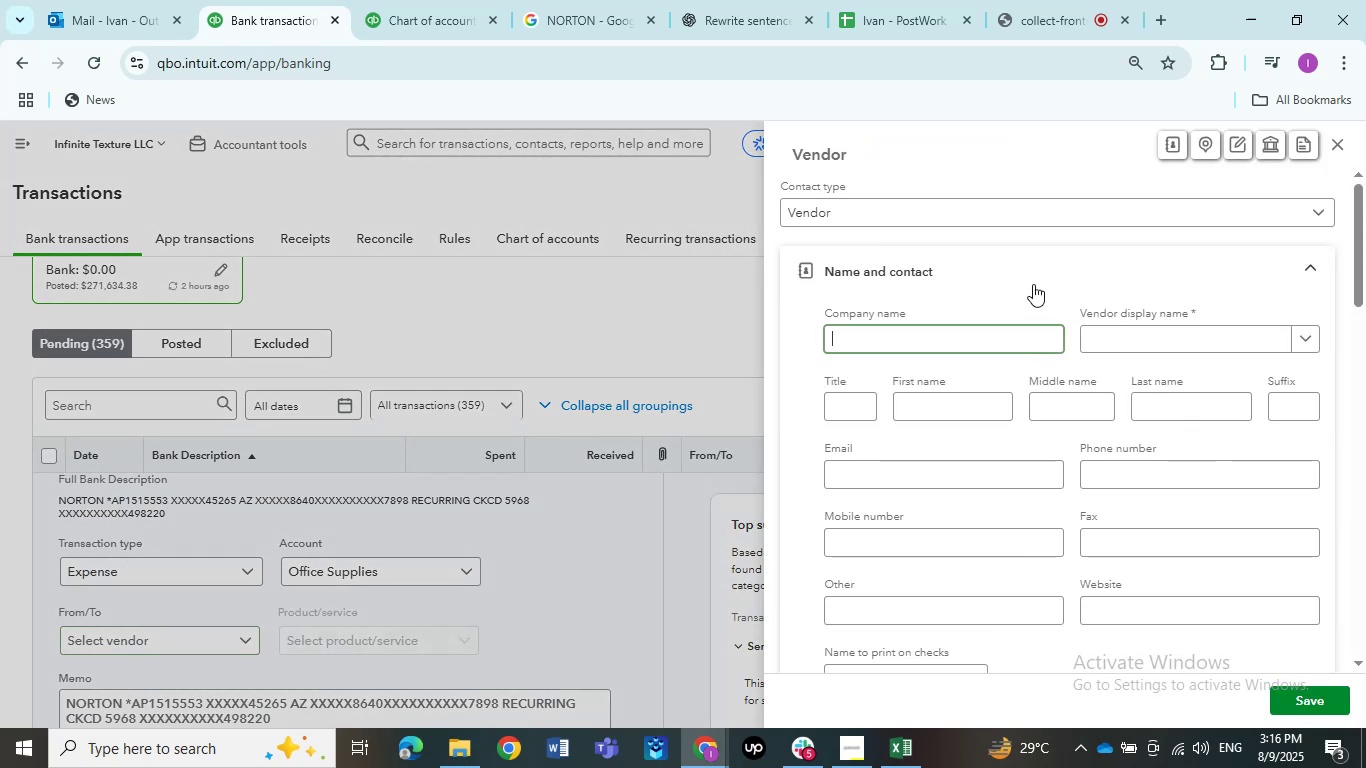 
left_click([1176, 339])
 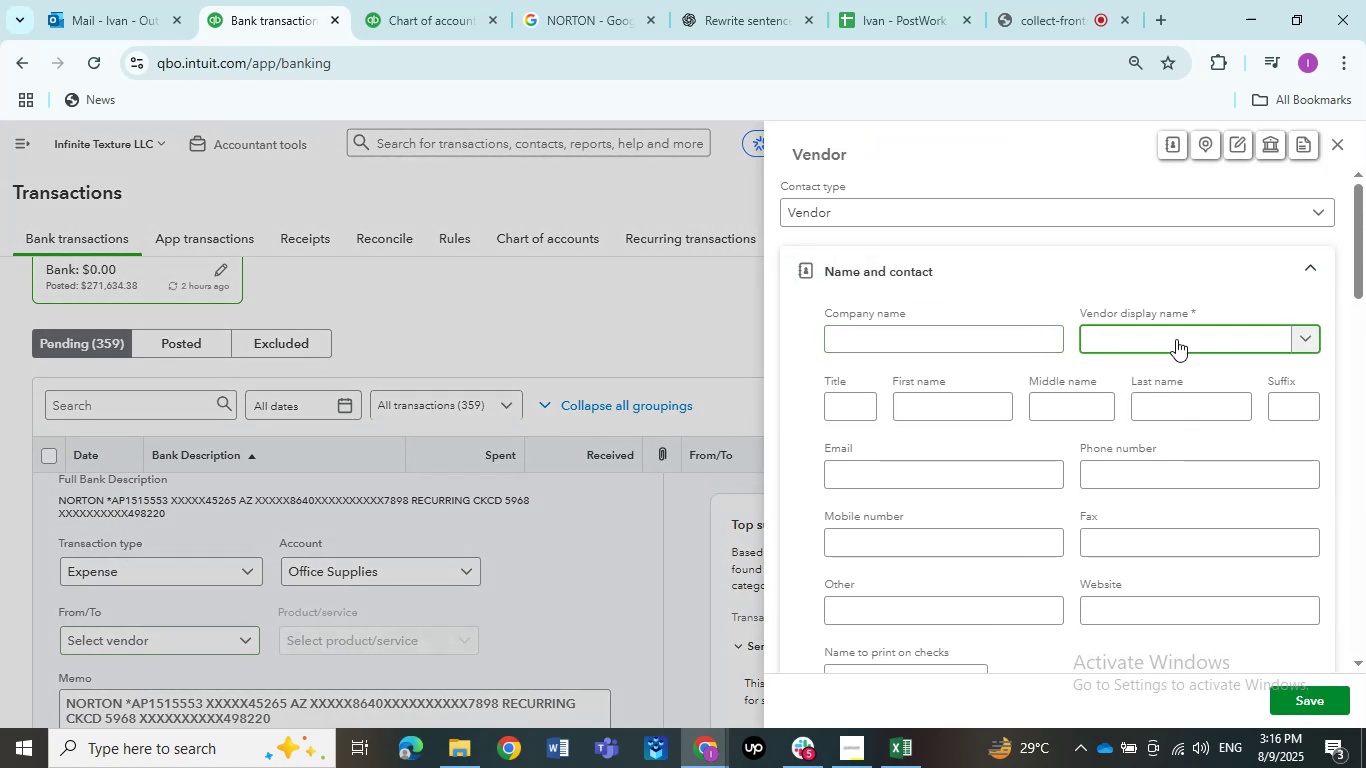 
type(office Supplies)
 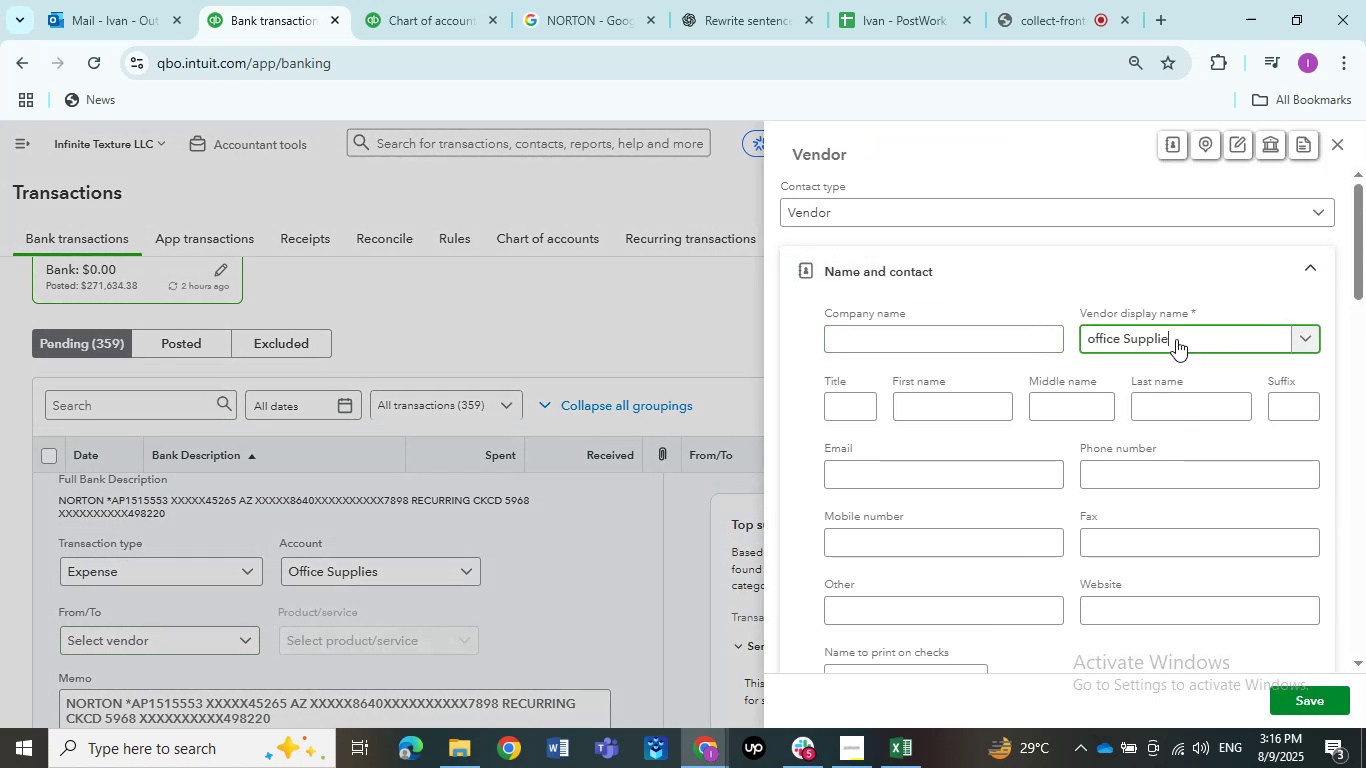 
left_click([1304, 690])
 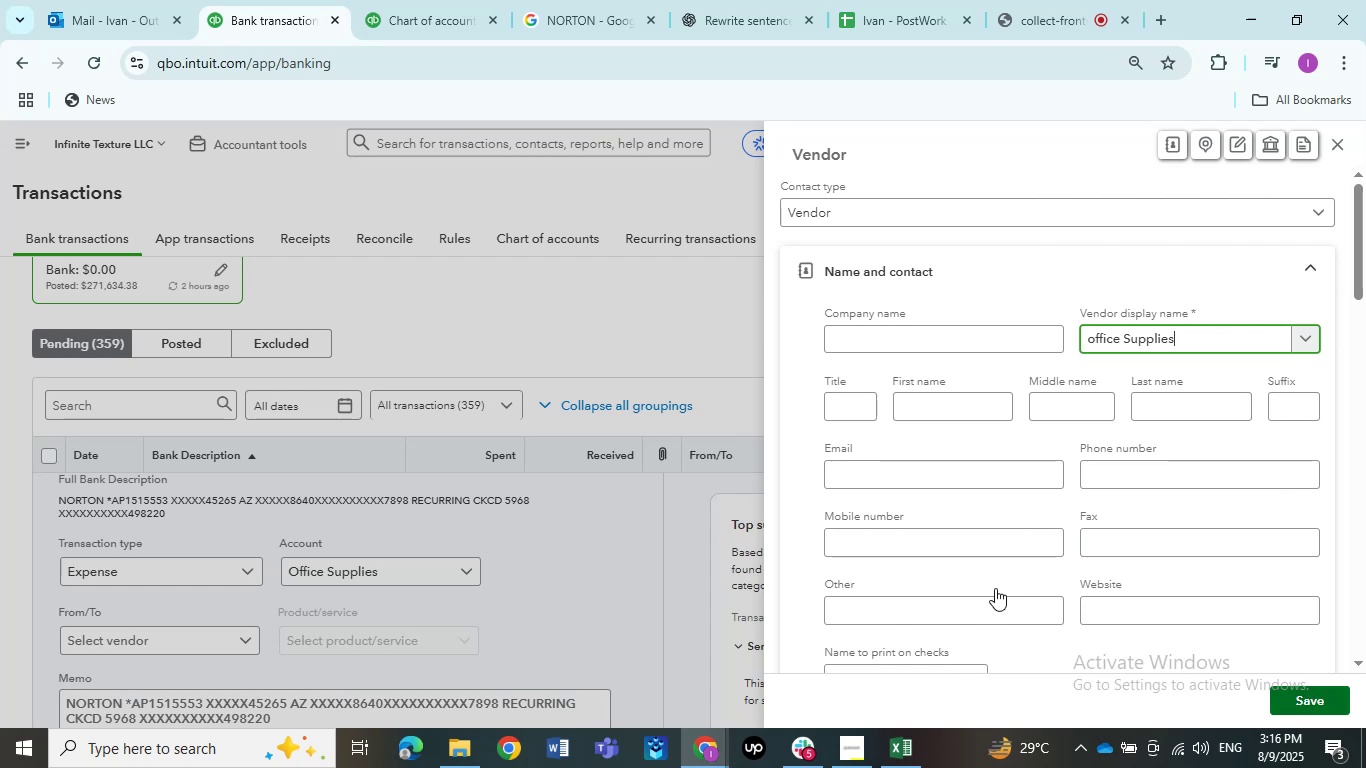 
mouse_move([487, 593])
 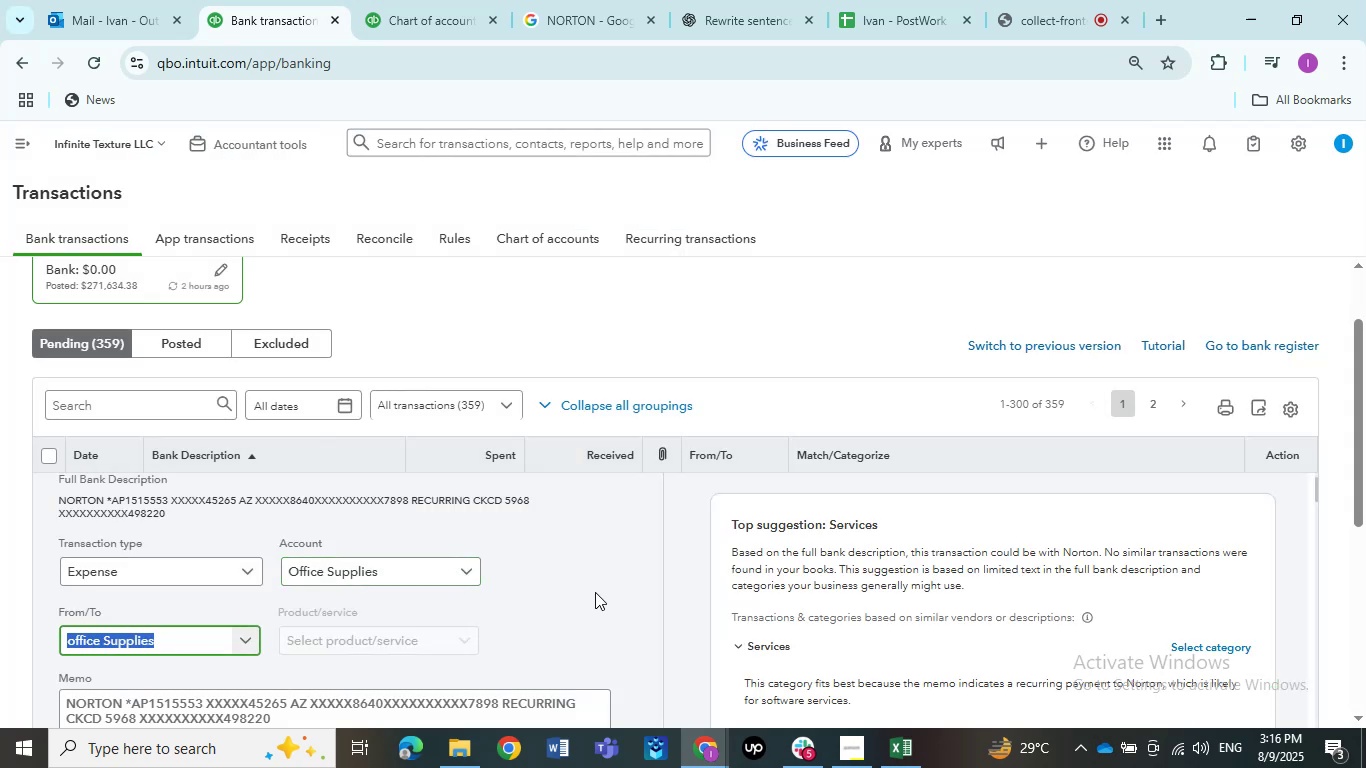 
scroll: coordinate [595, 592], scroll_direction: none, amount: 0.0
 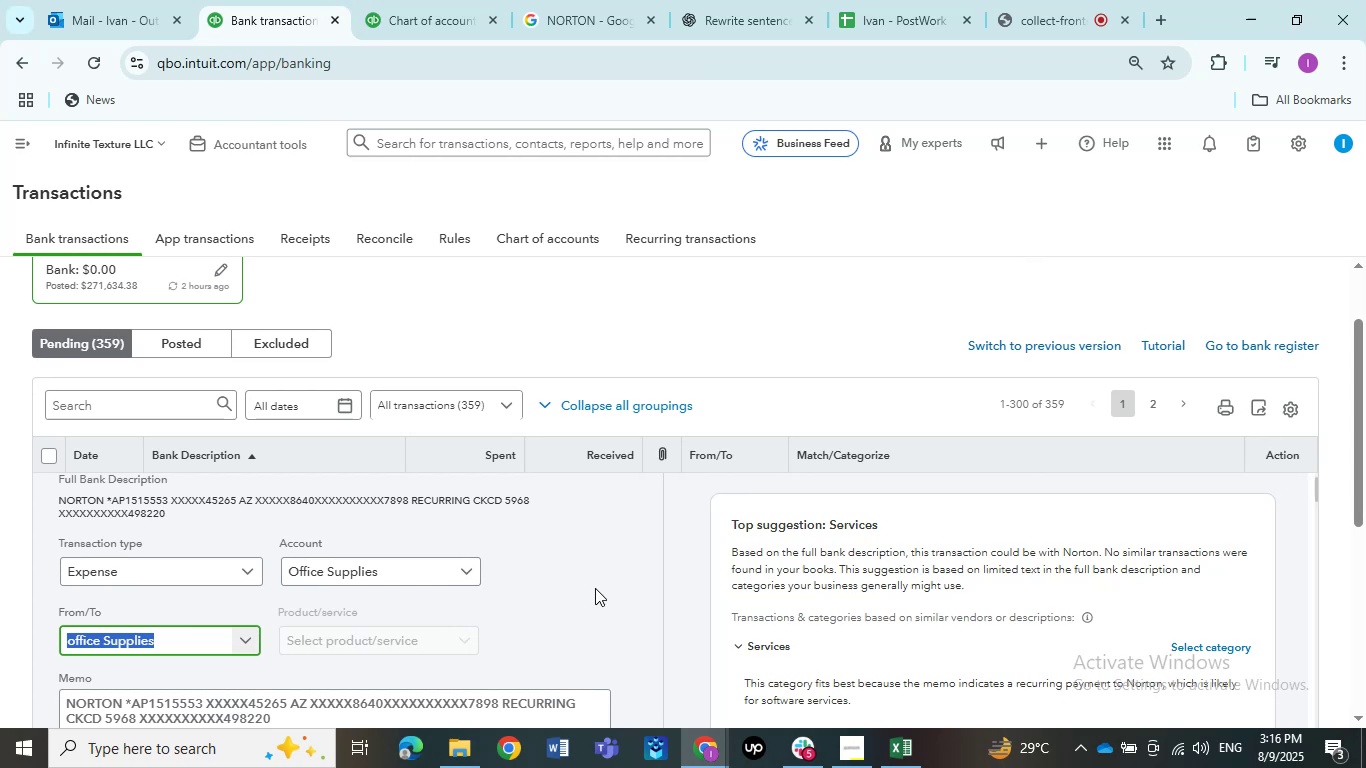 
scroll: coordinate [590, 587], scroll_direction: down, amount: 1.0
 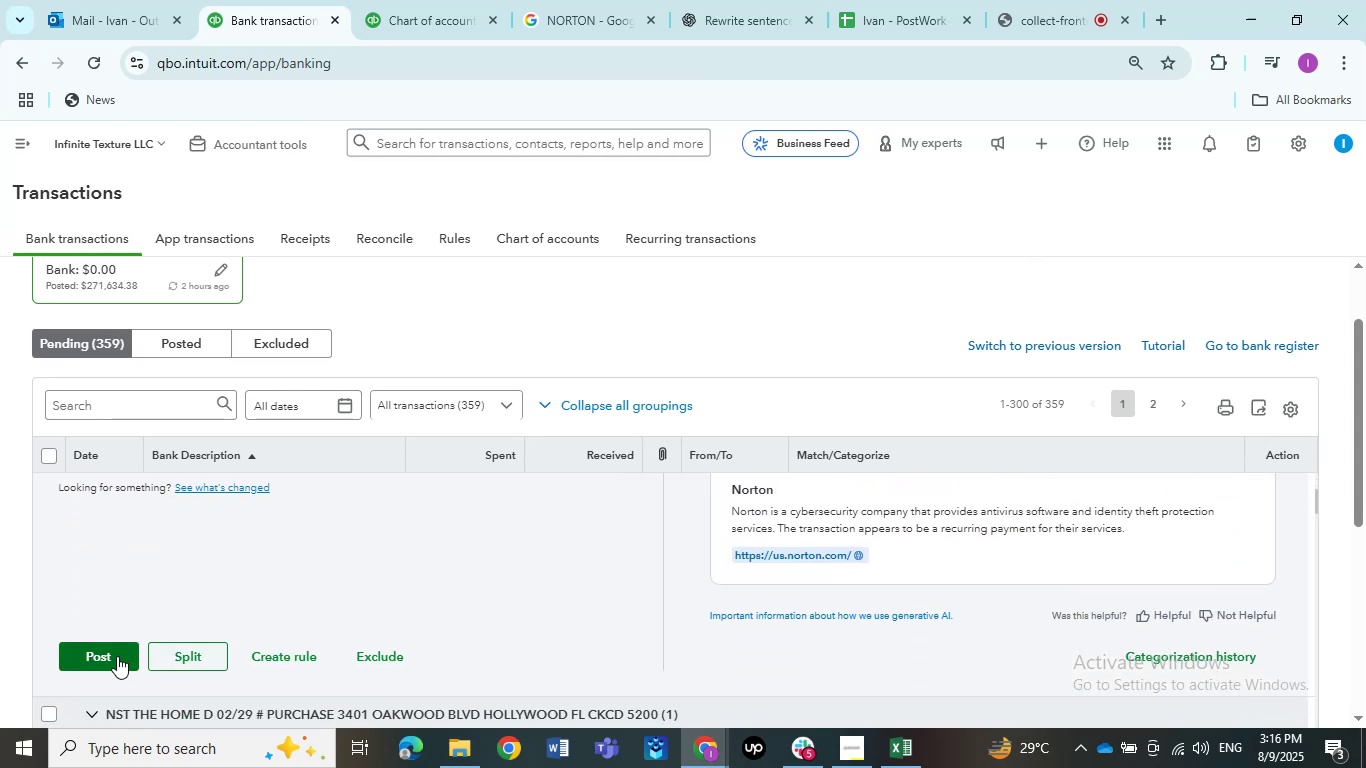 
left_click([117, 656])
 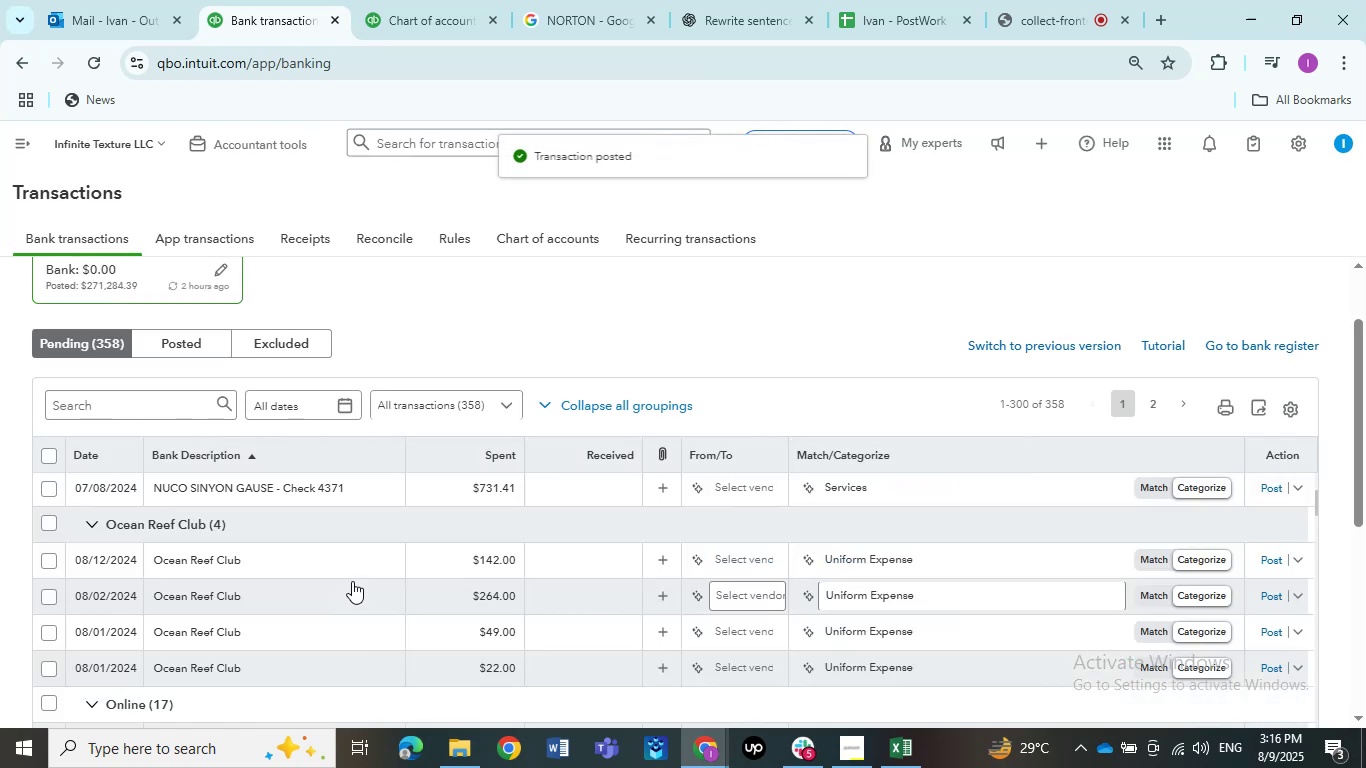 
wait(5.06)
 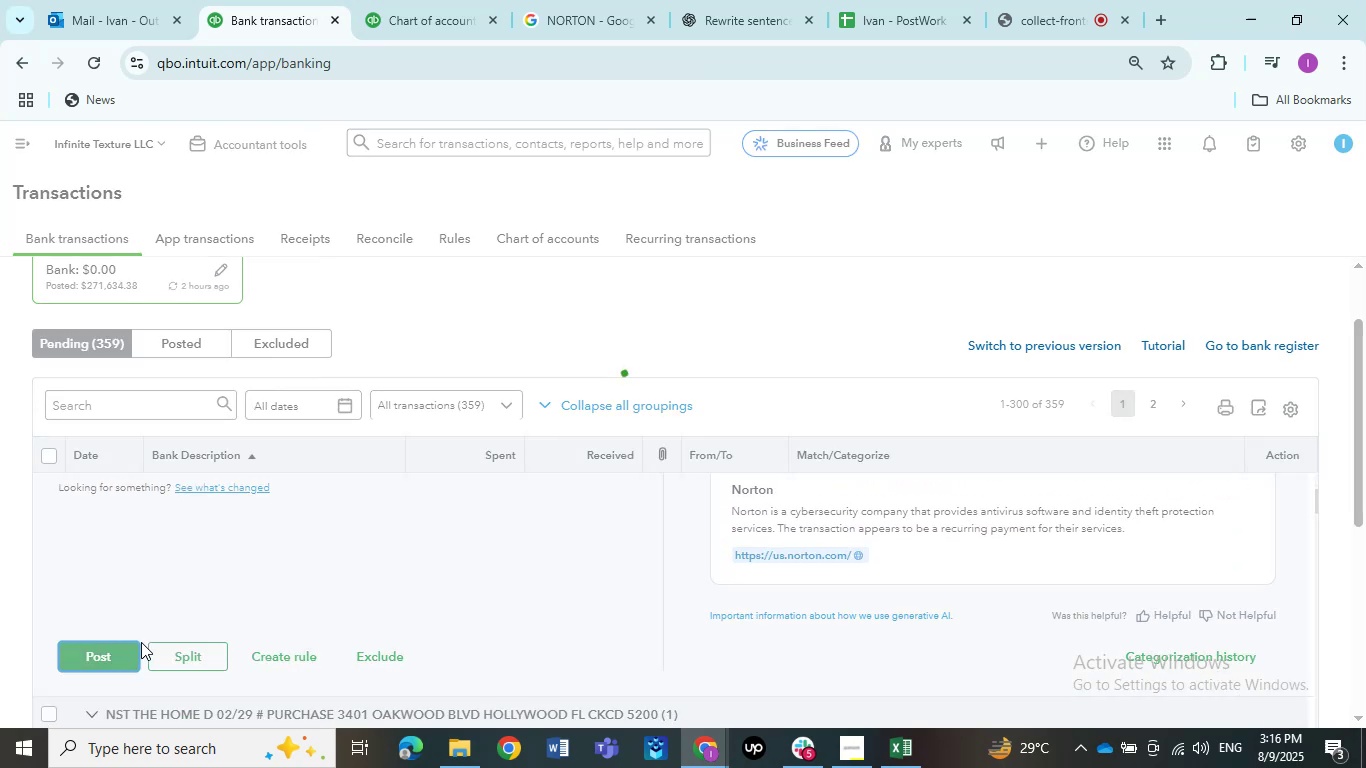 
scroll: coordinate [267, 594], scroll_direction: up, amount: 13.0
 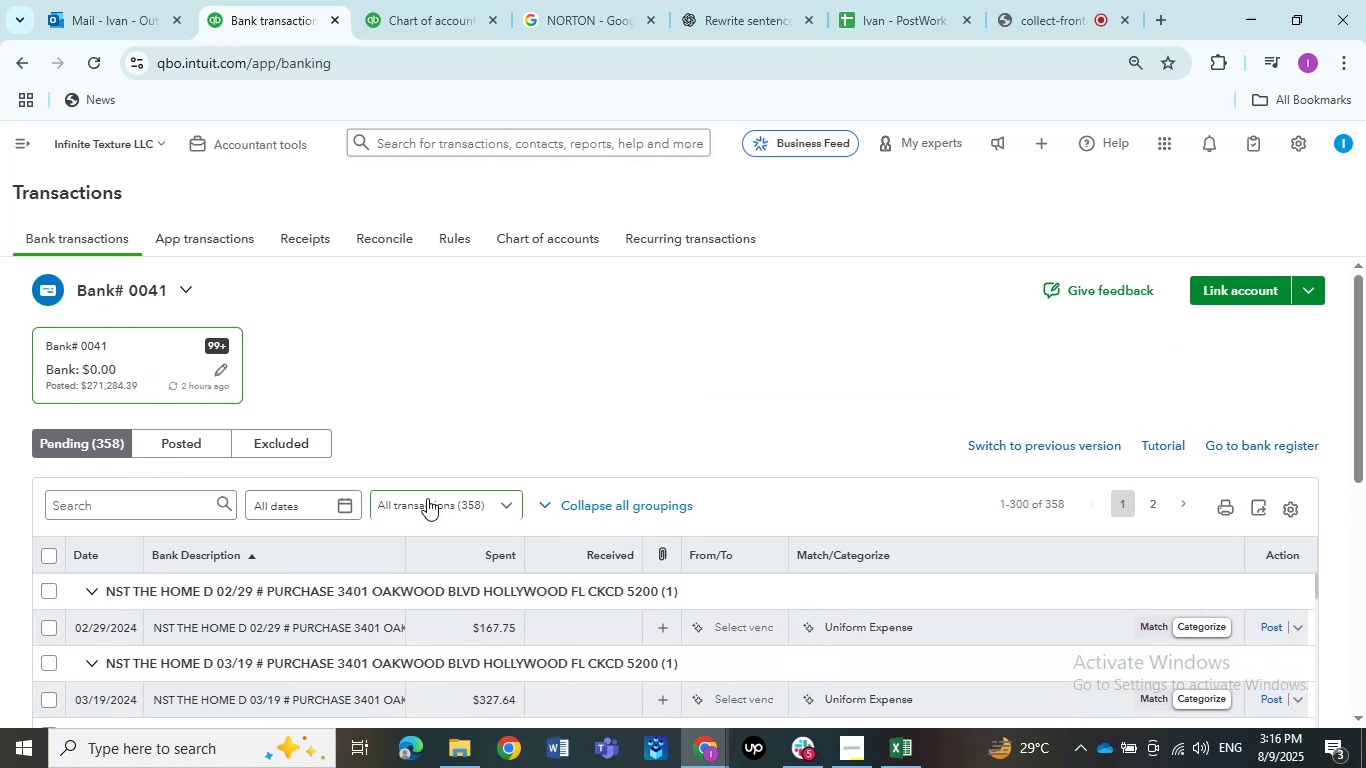 
scroll: coordinate [474, 442], scroll_direction: down, amount: 1.0
 